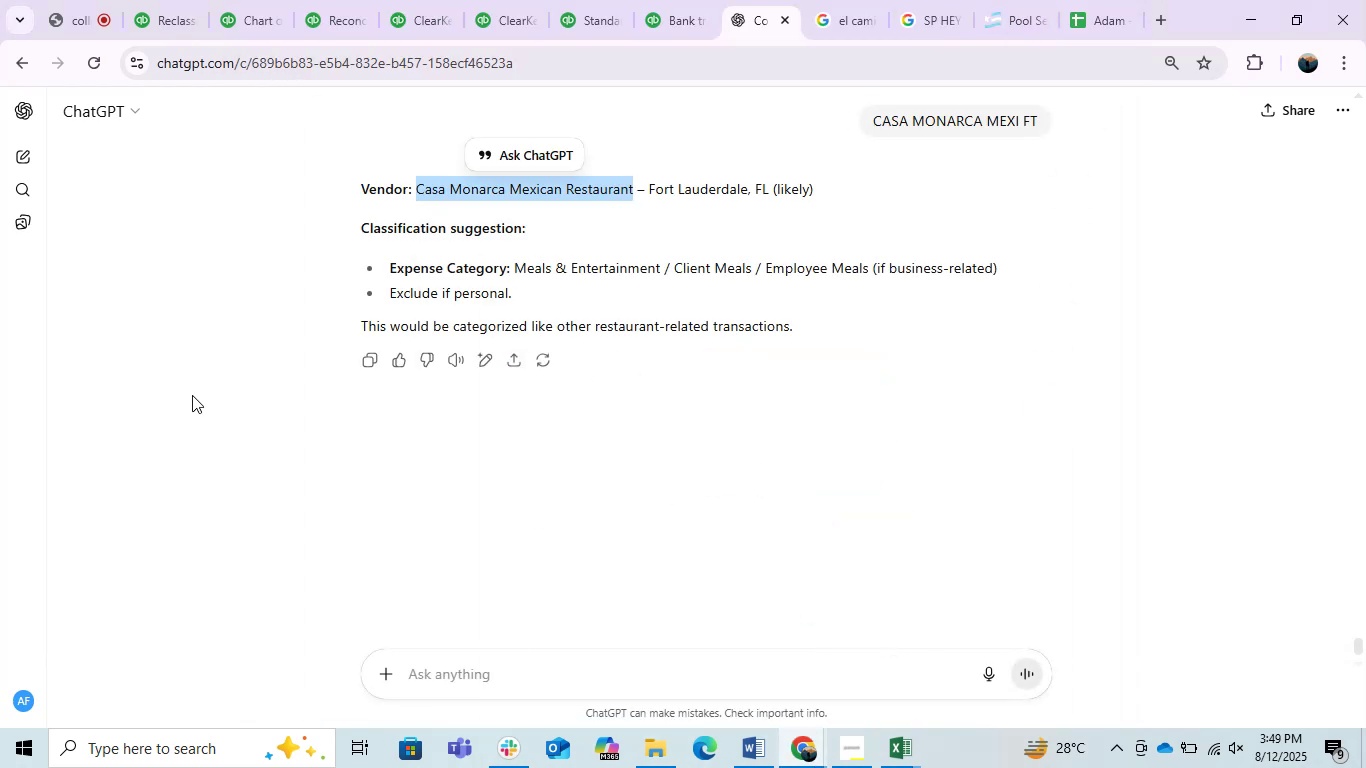 
left_click([192, 395])
 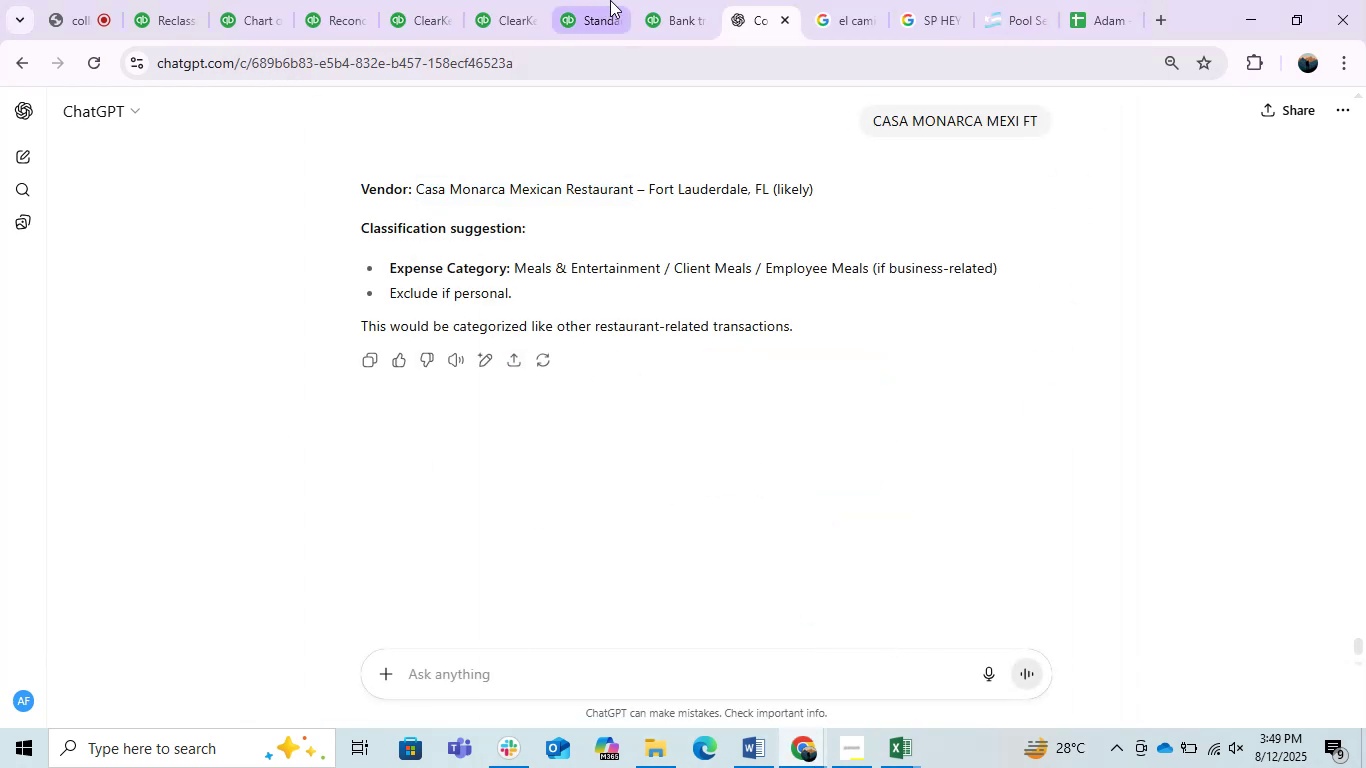 
left_click([674, 7])
 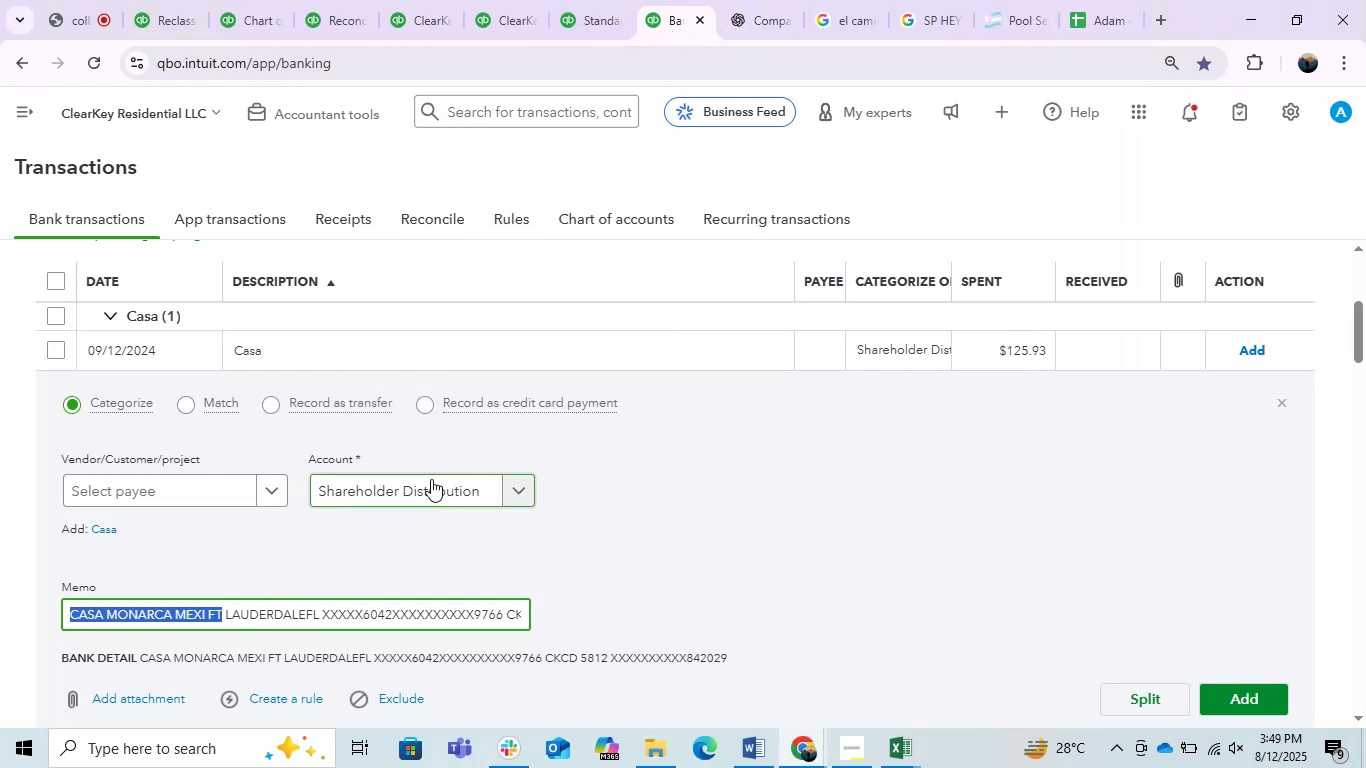 
left_click([182, 498])
 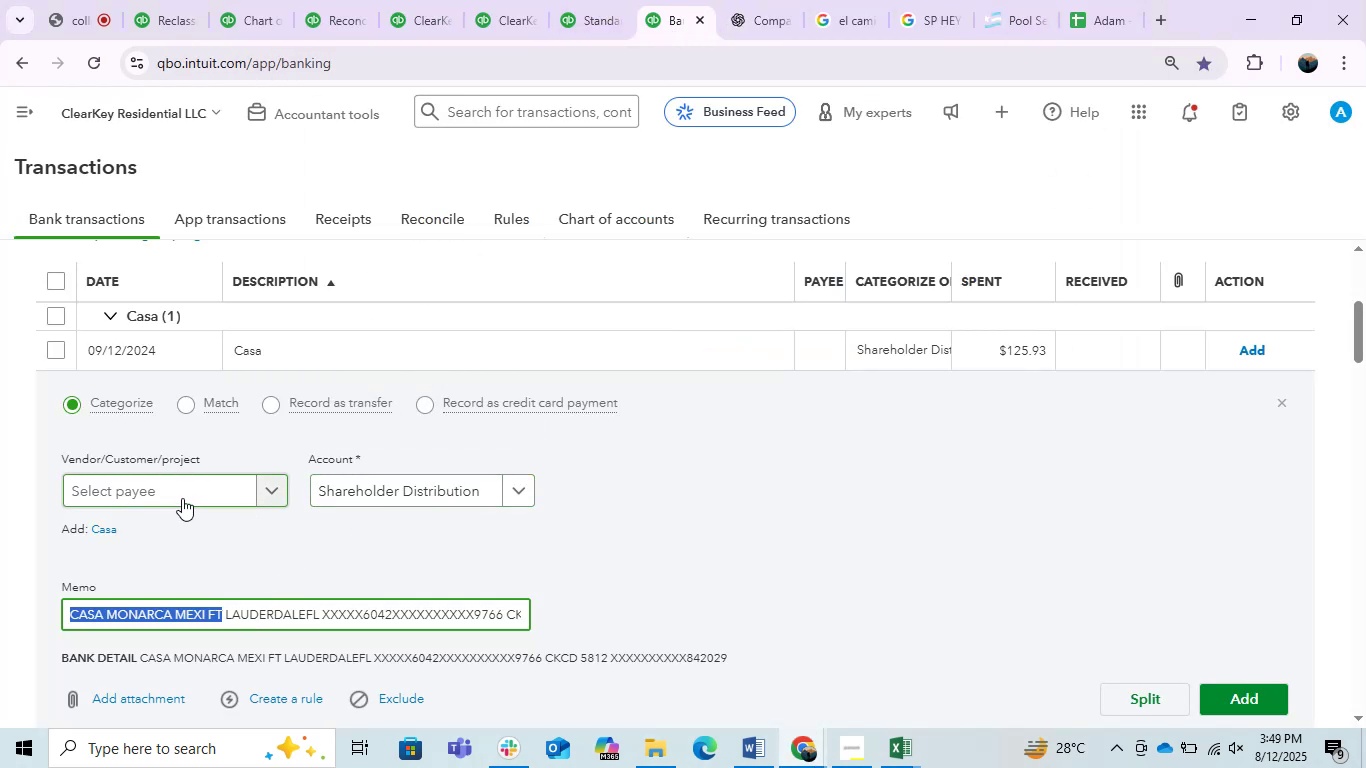 
key(Control+V)
 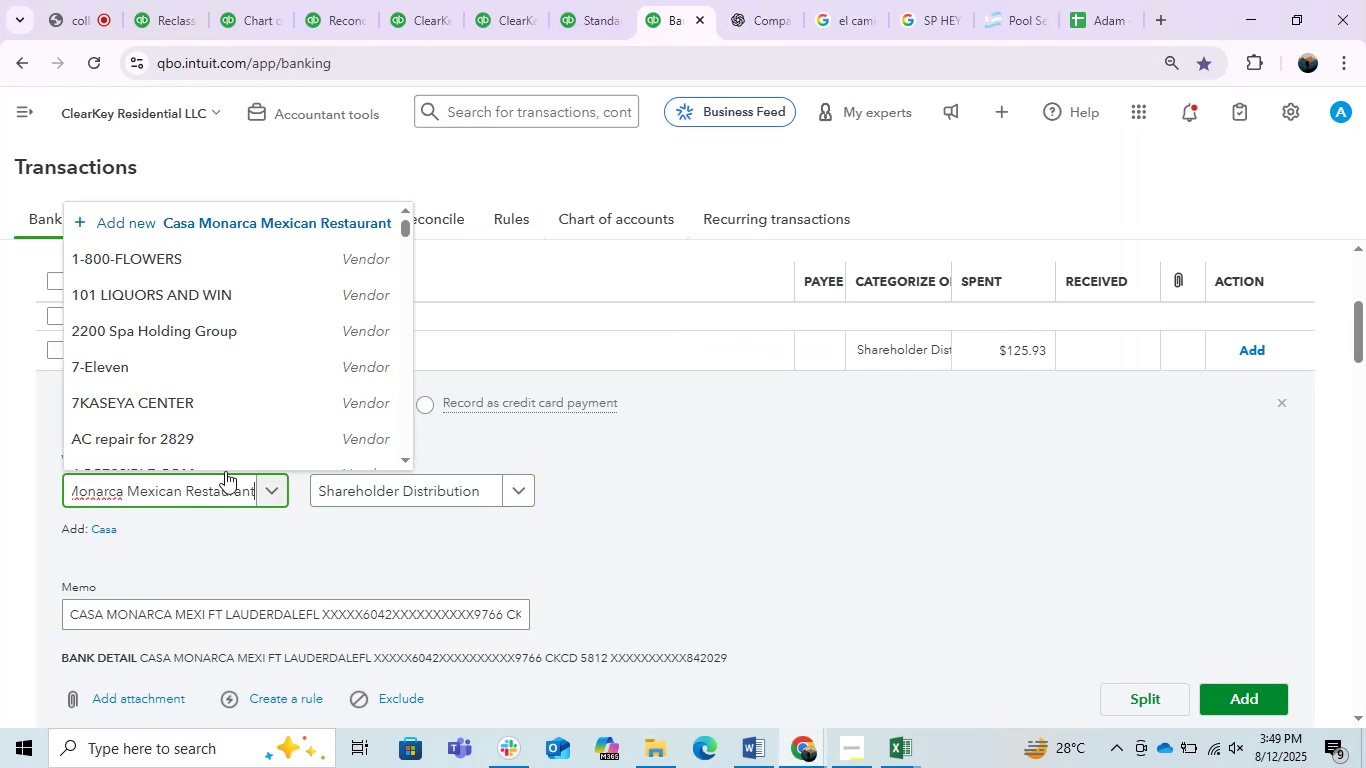 
left_click([232, 454])
 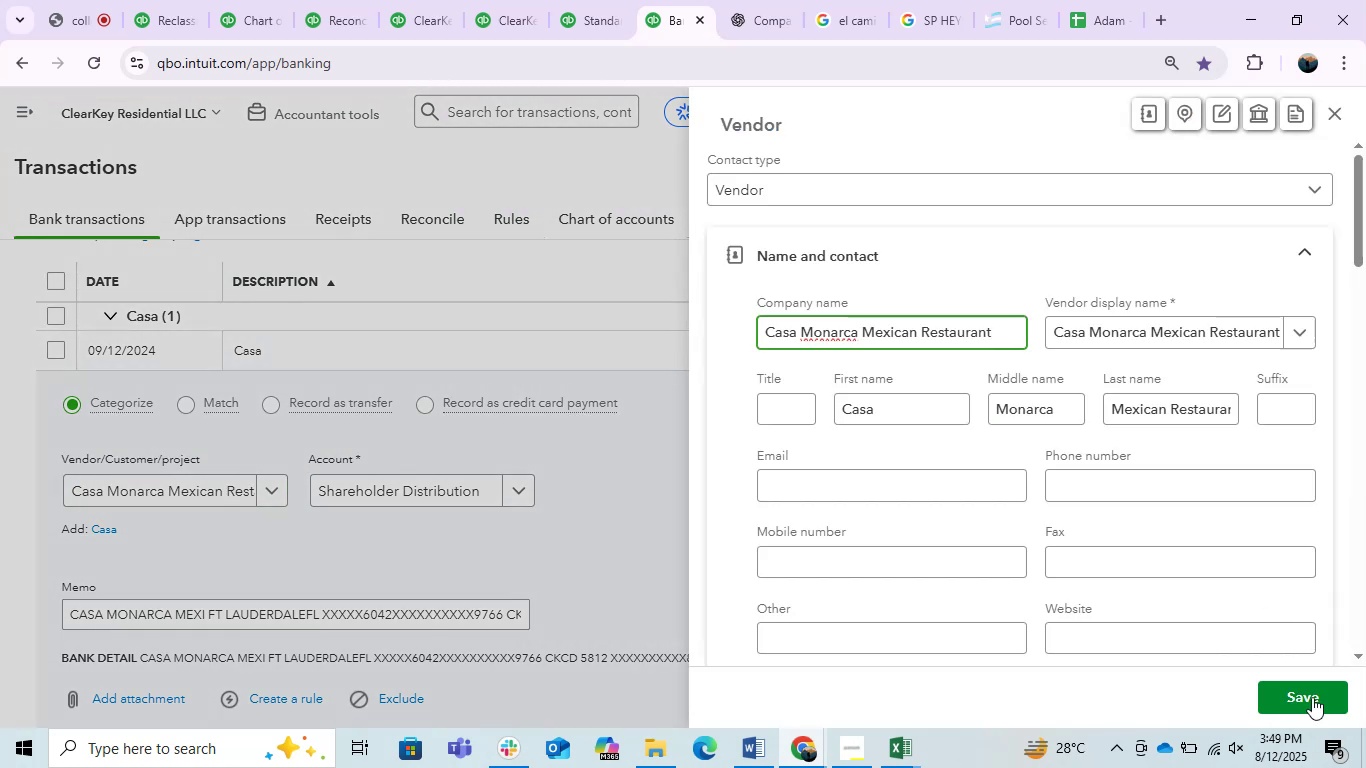 
left_click([1296, 704])
 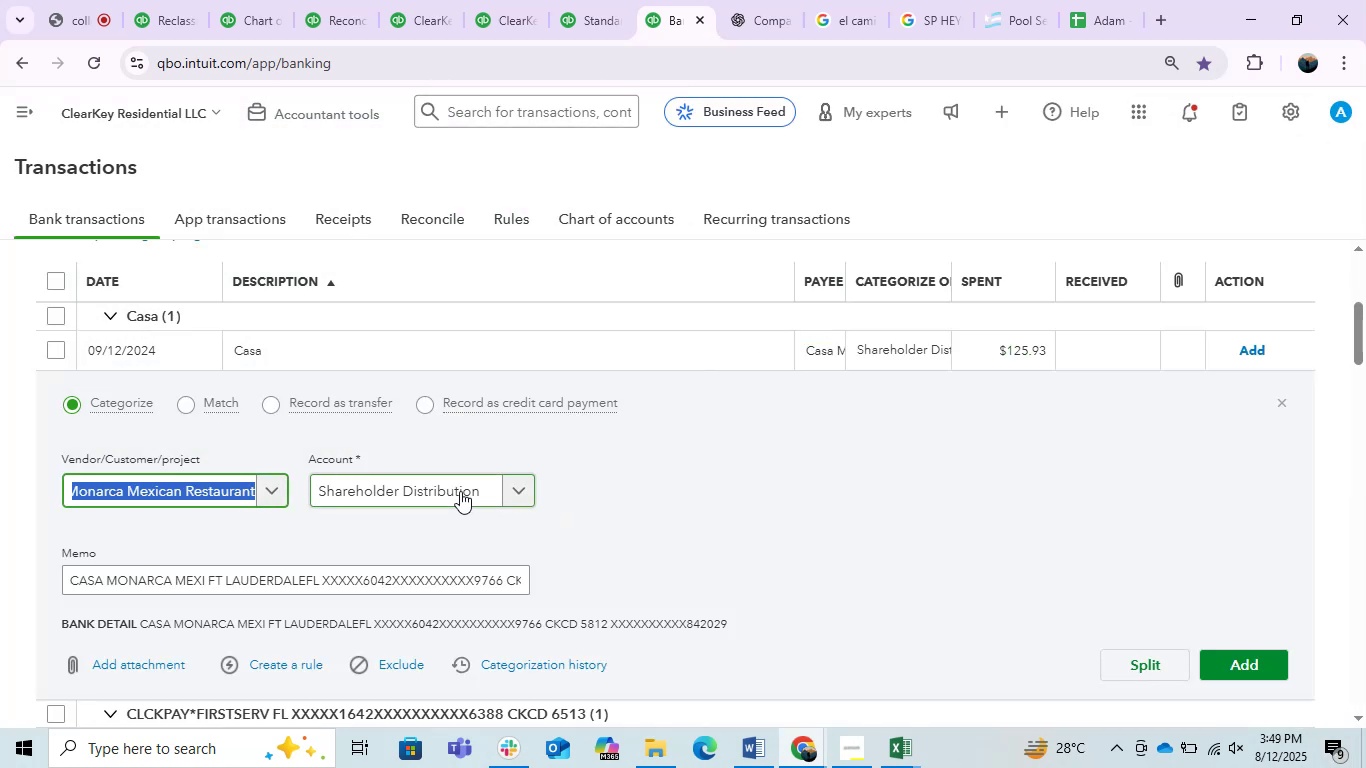 
left_click([630, 561])
 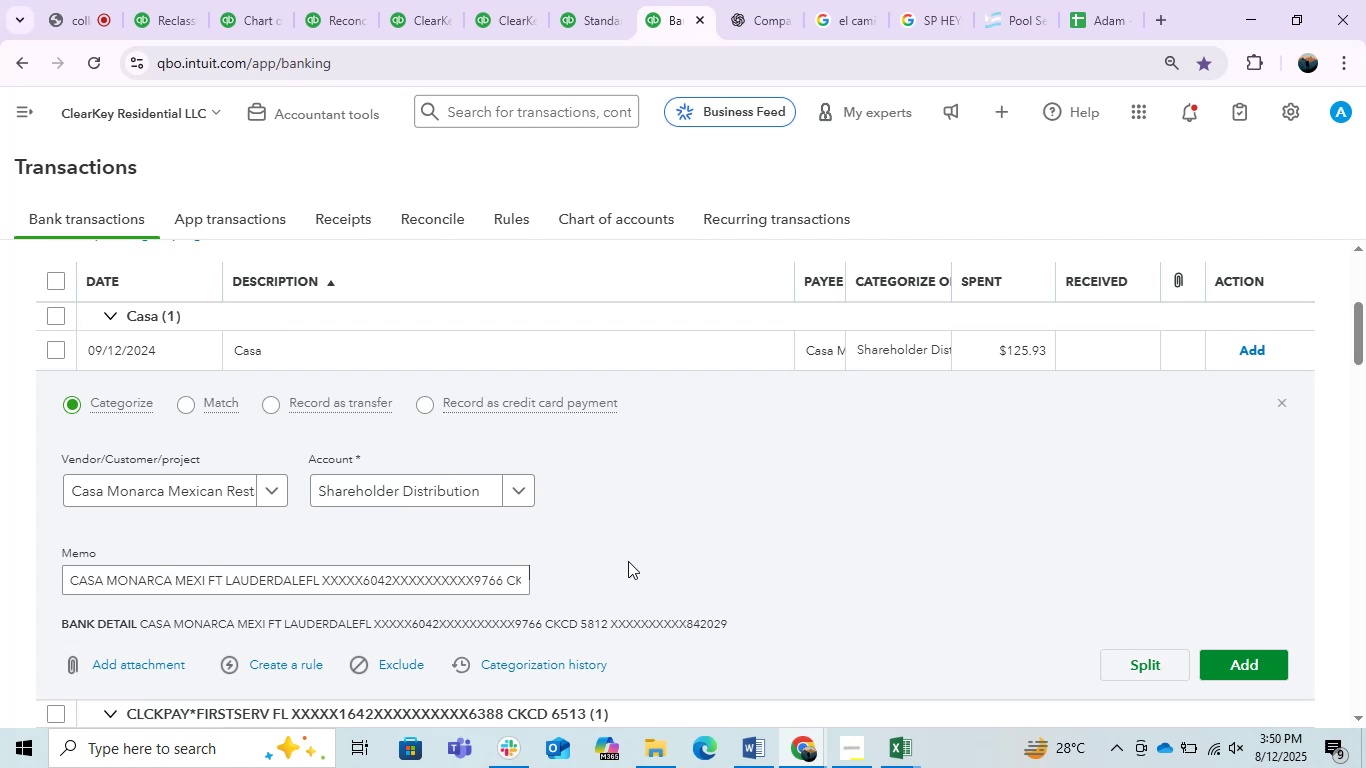 
wait(15.02)
 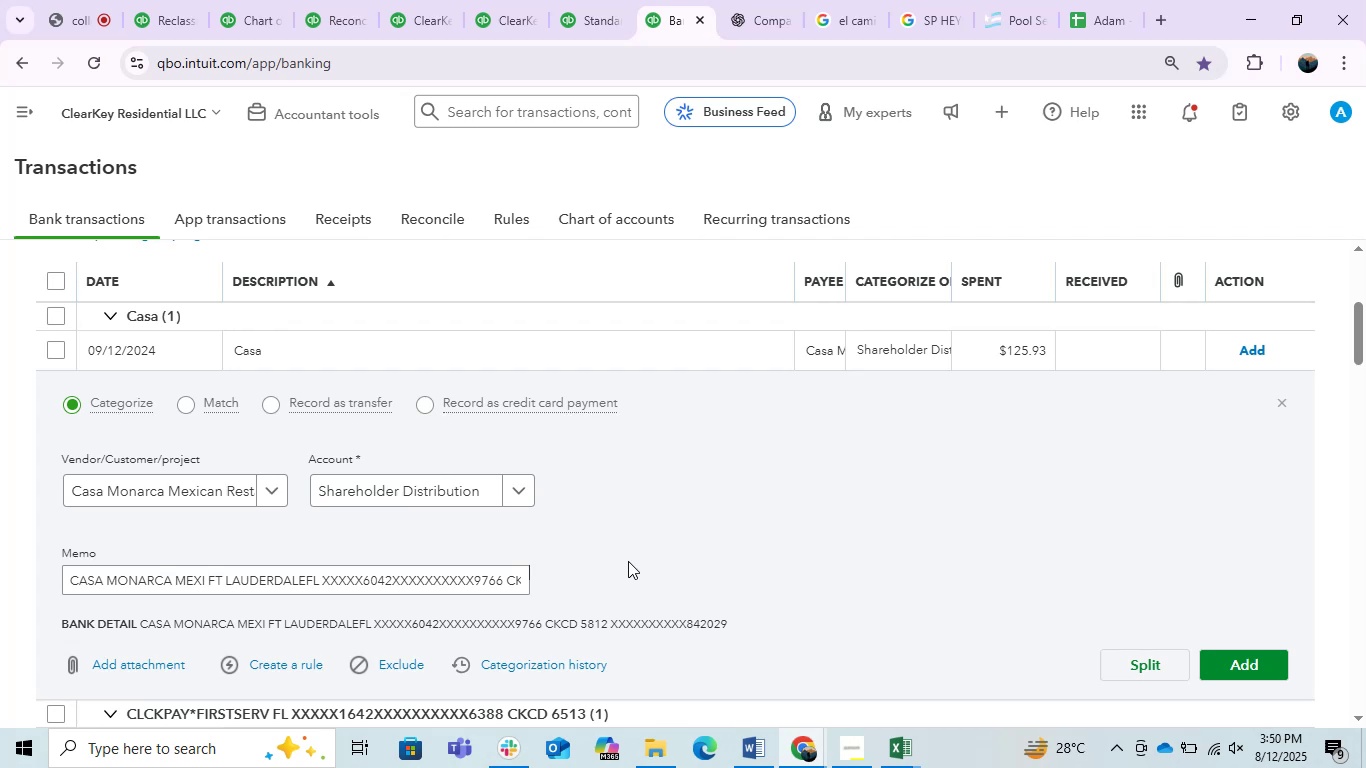 
left_click([437, 483])
 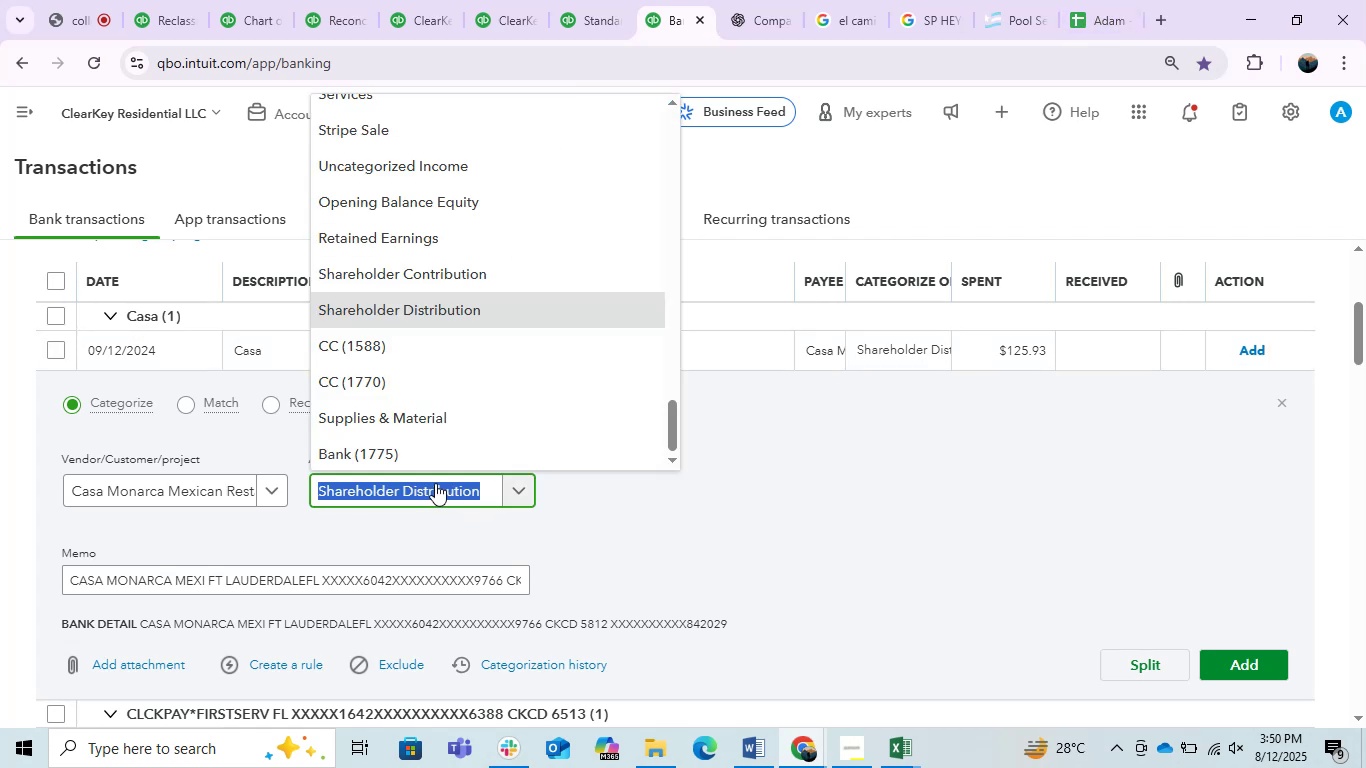 
type(mea)
 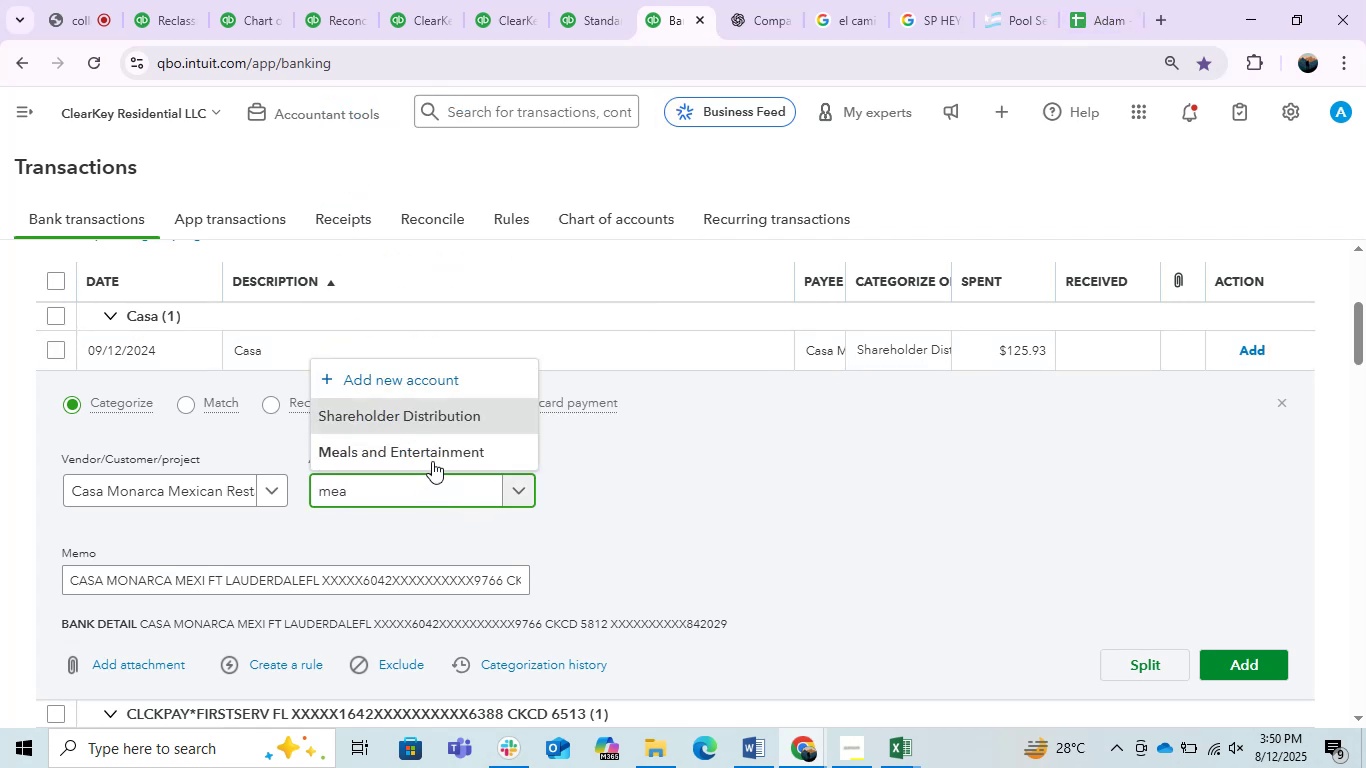 
left_click([423, 455])
 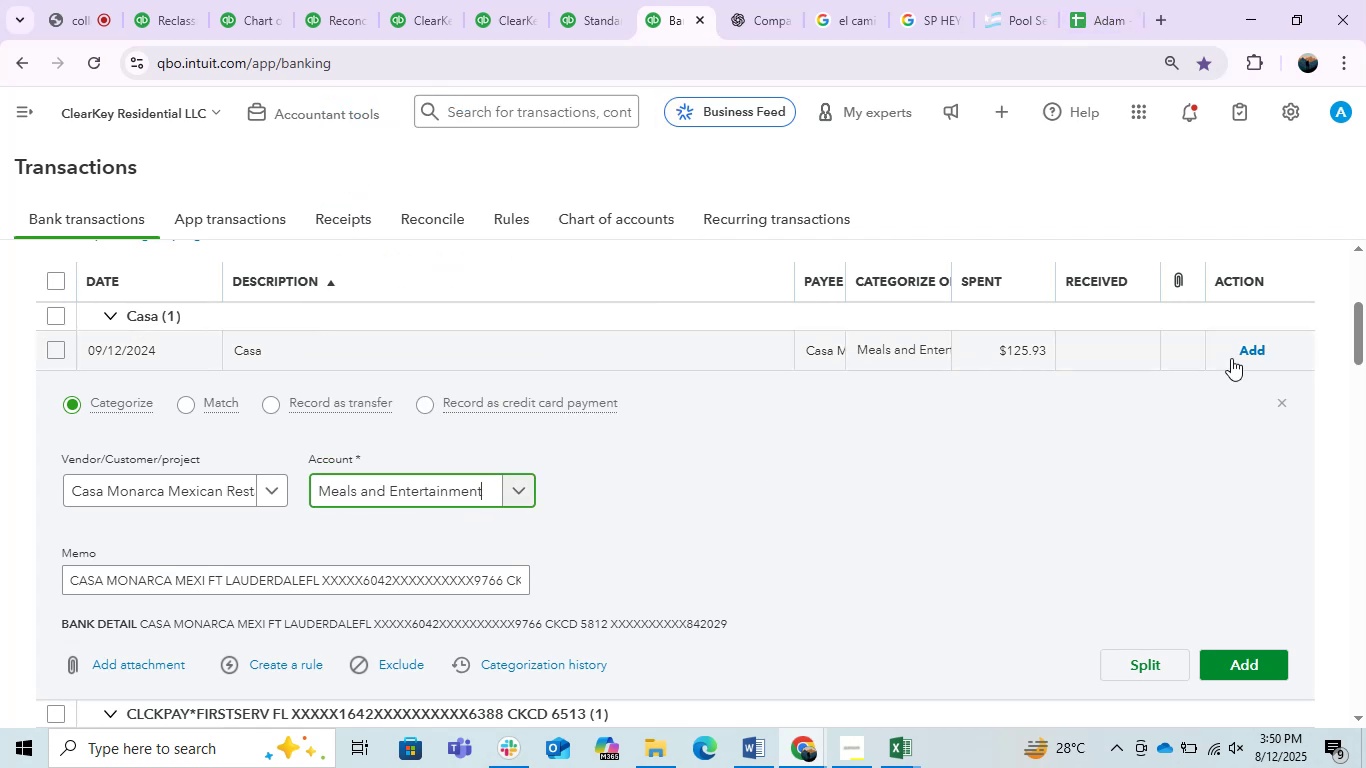 
left_click([1248, 351])
 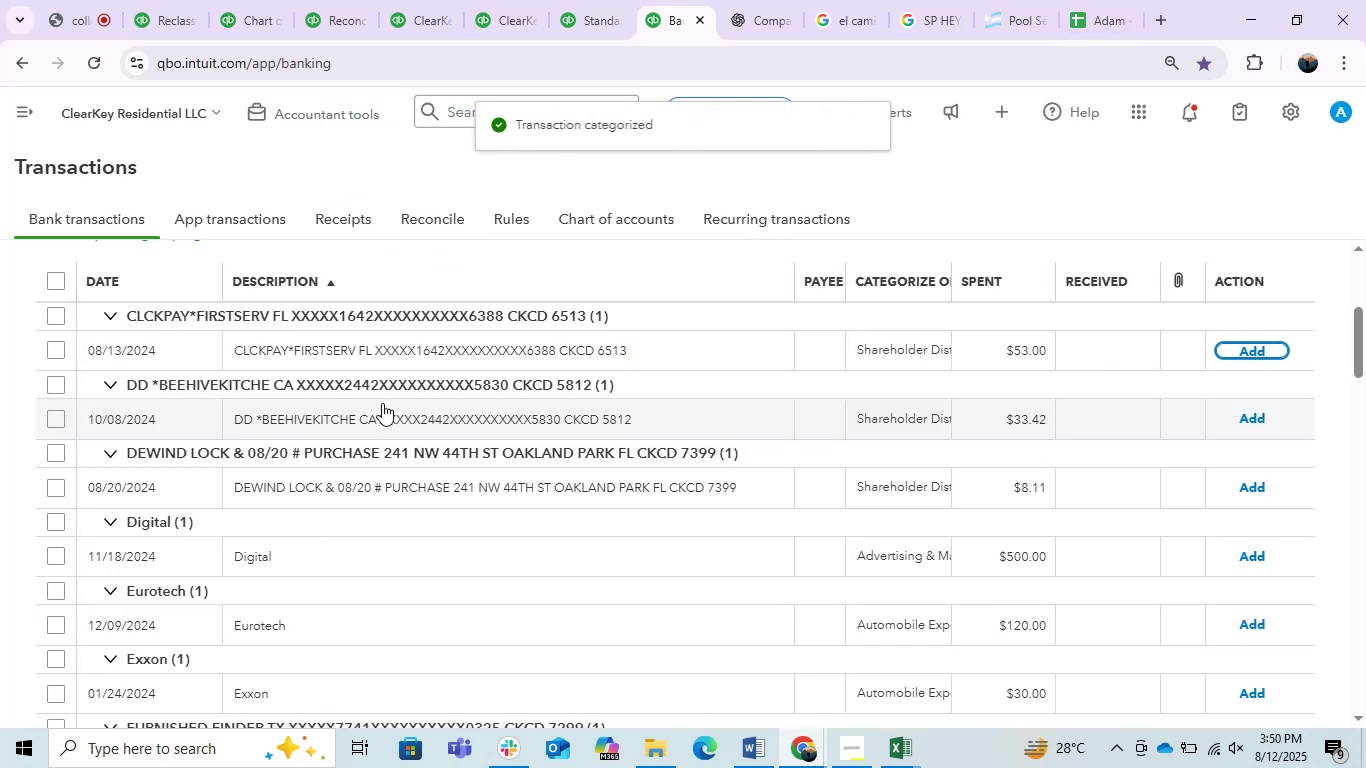 
left_click([377, 352])
 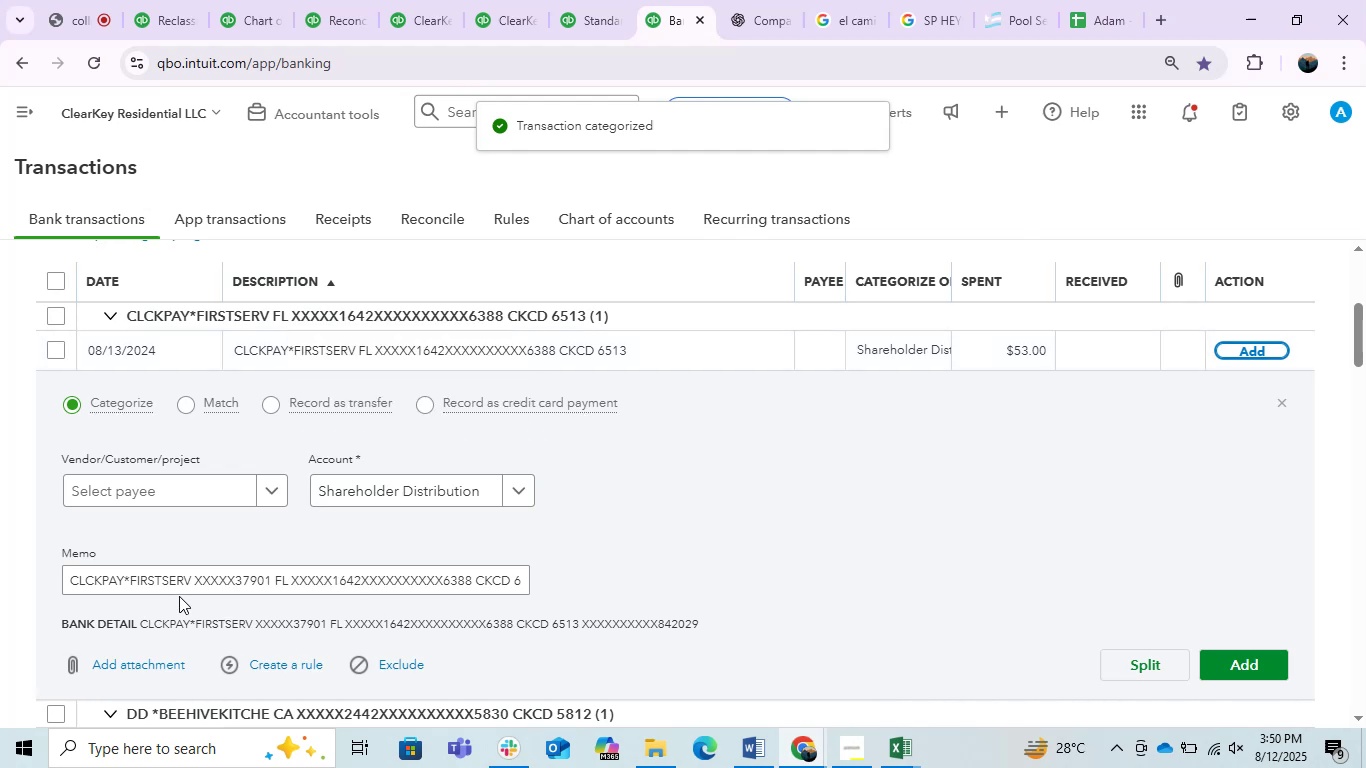 
left_click_drag(start_coordinate=[189, 578], to_coordinate=[131, 571])
 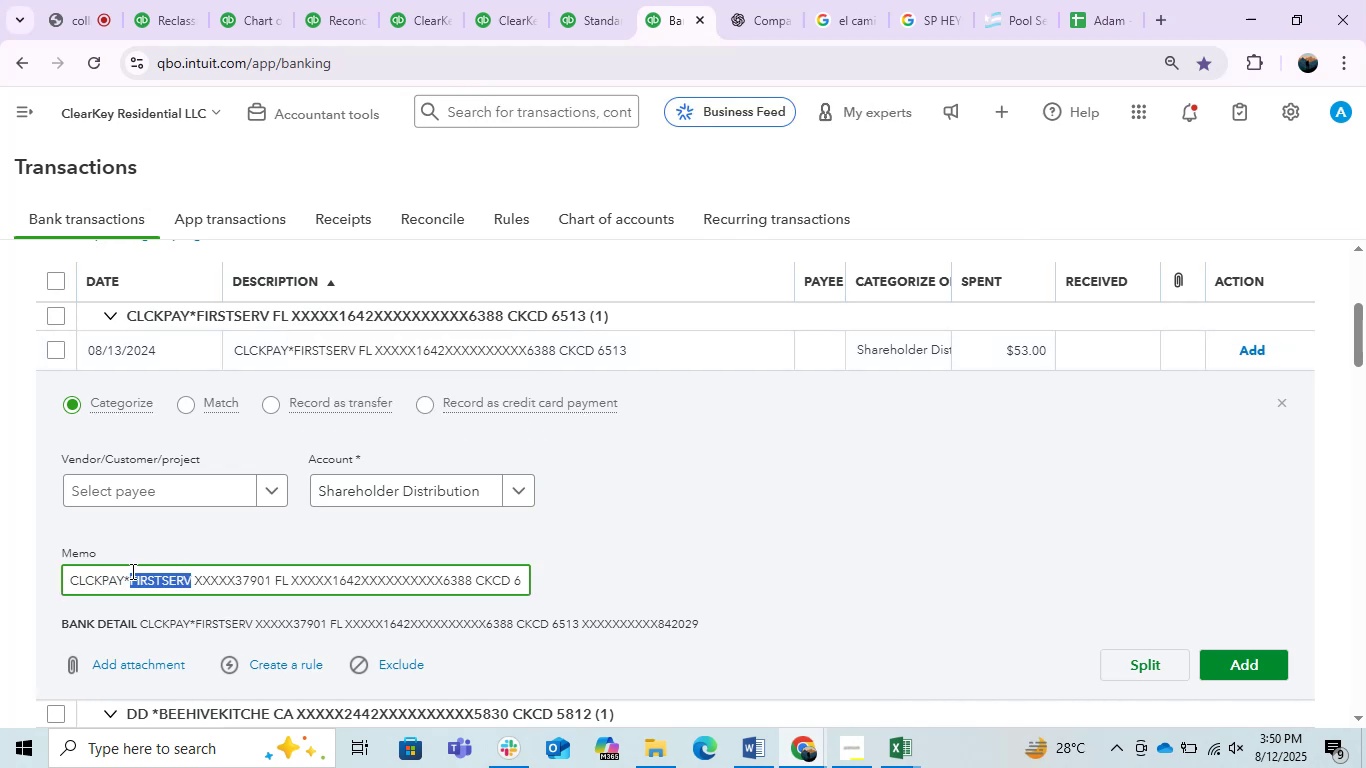 
key(Control+C)
 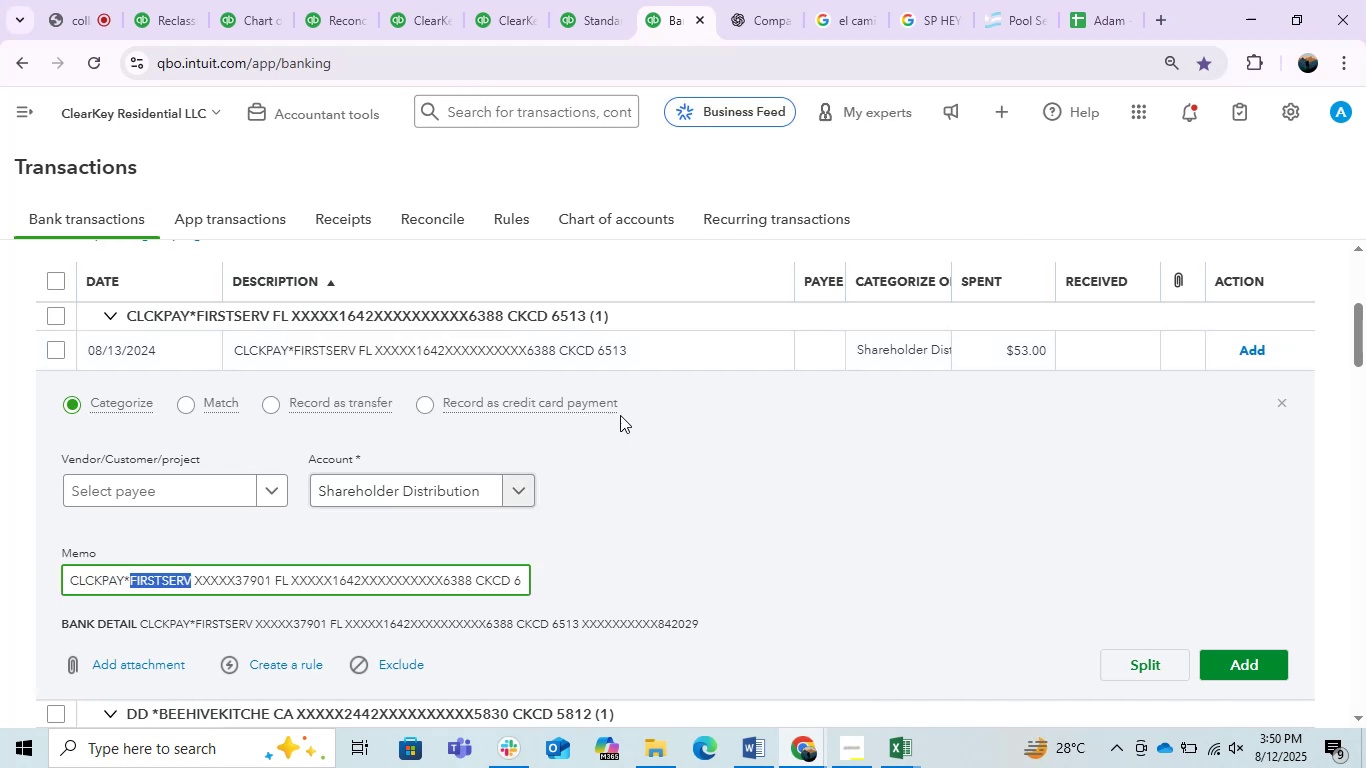 
key(Control+C)
 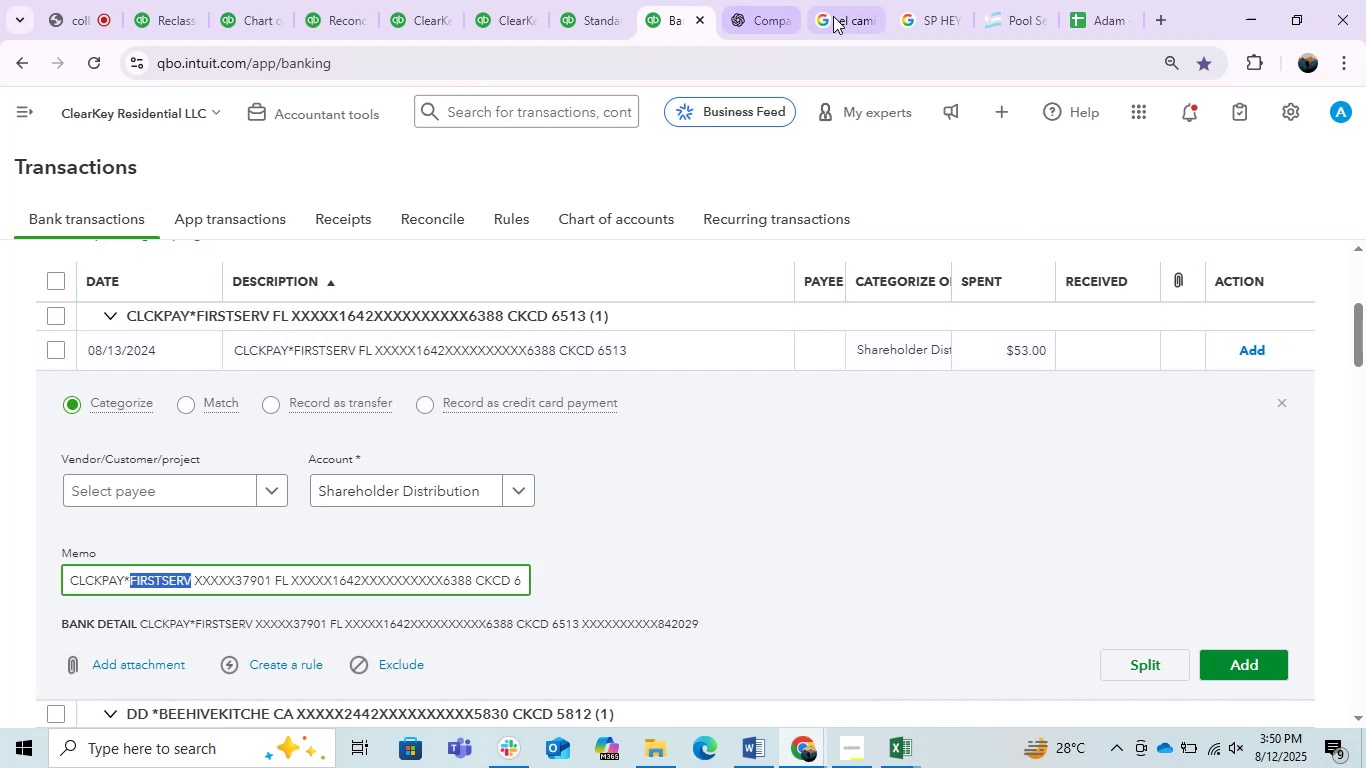 
left_click([844, 15])
 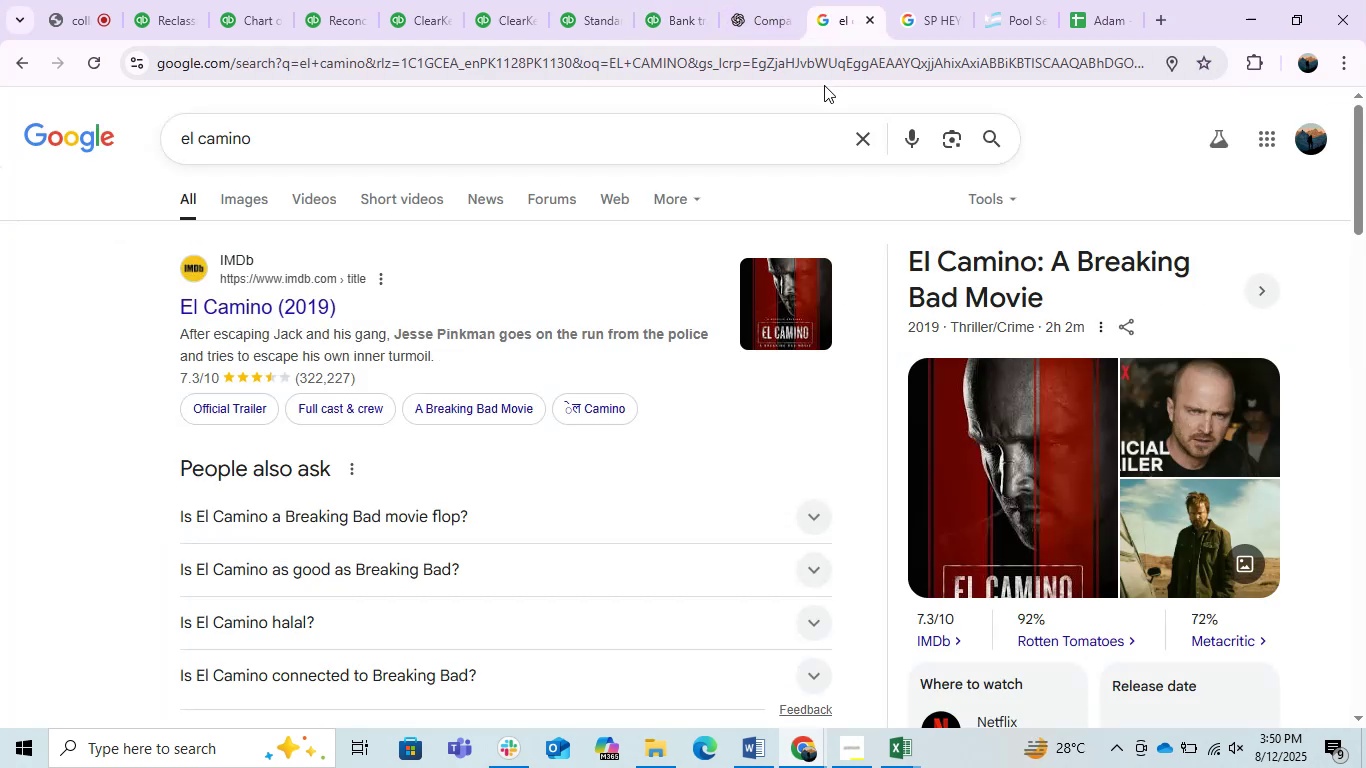 
key(Control+ControlLeft)
 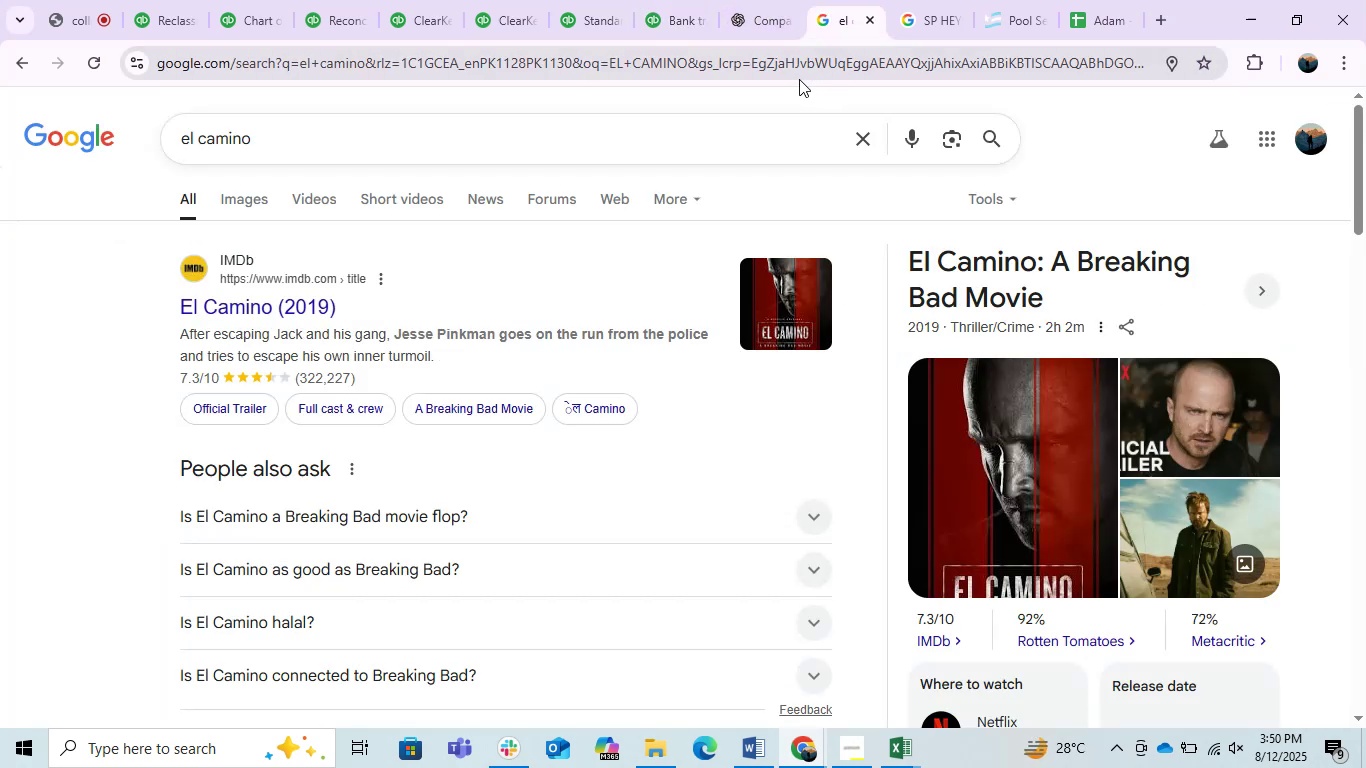 
left_click([799, 79])
 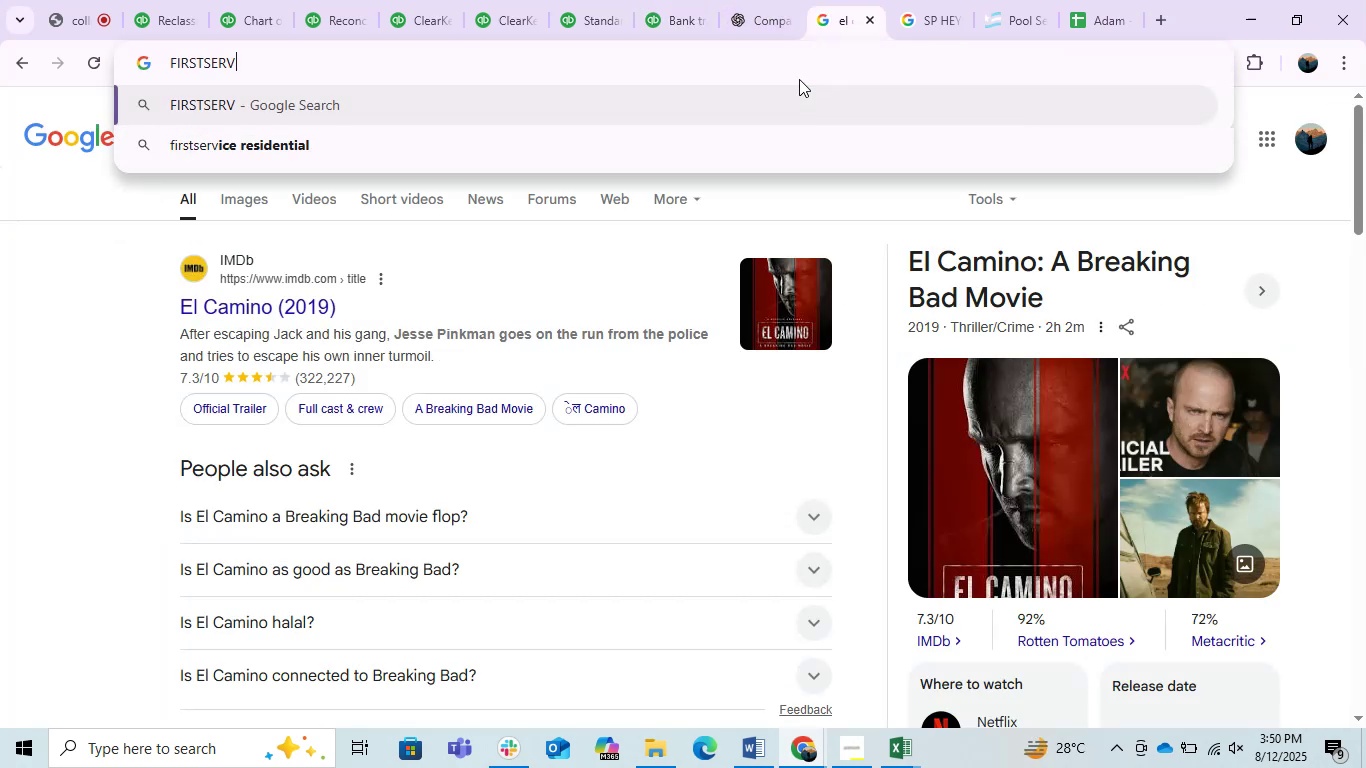 
key(Control+ControlLeft)
 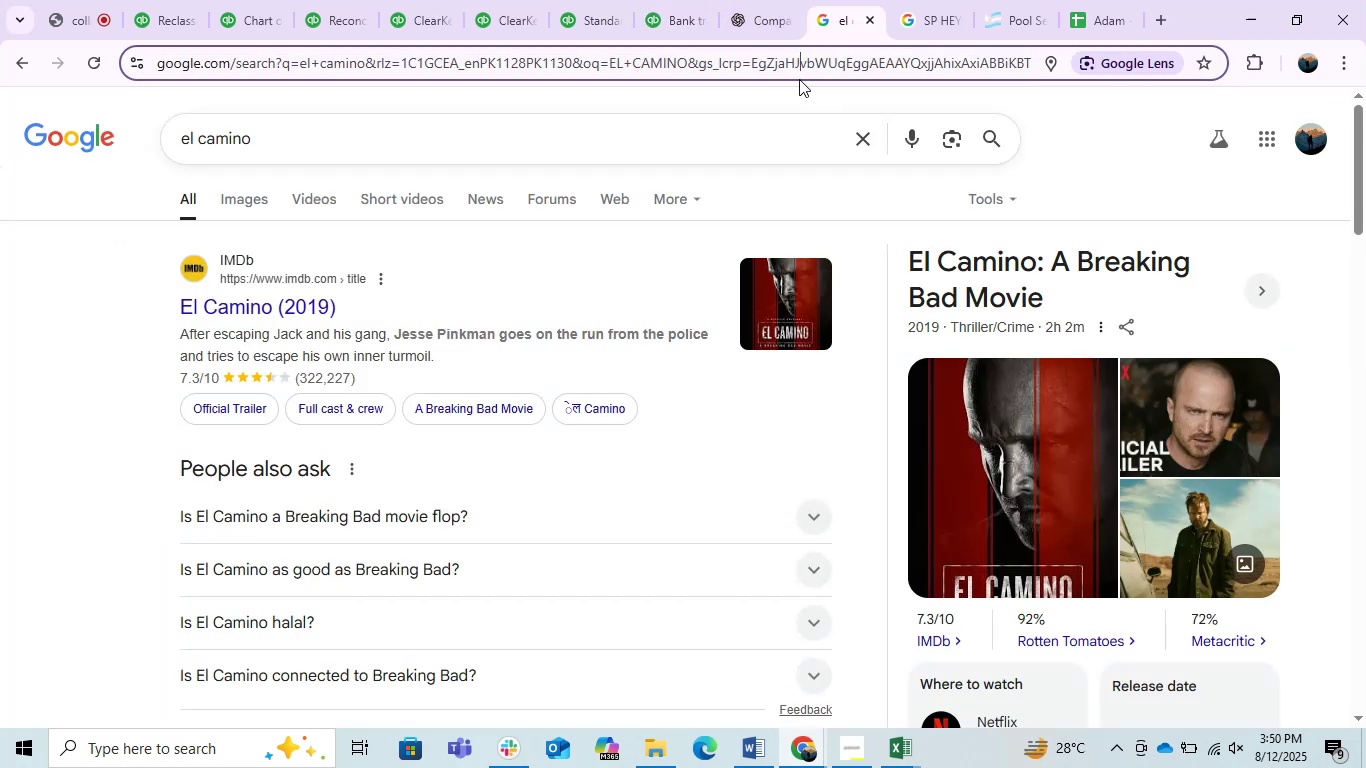 
key(Control+V)
 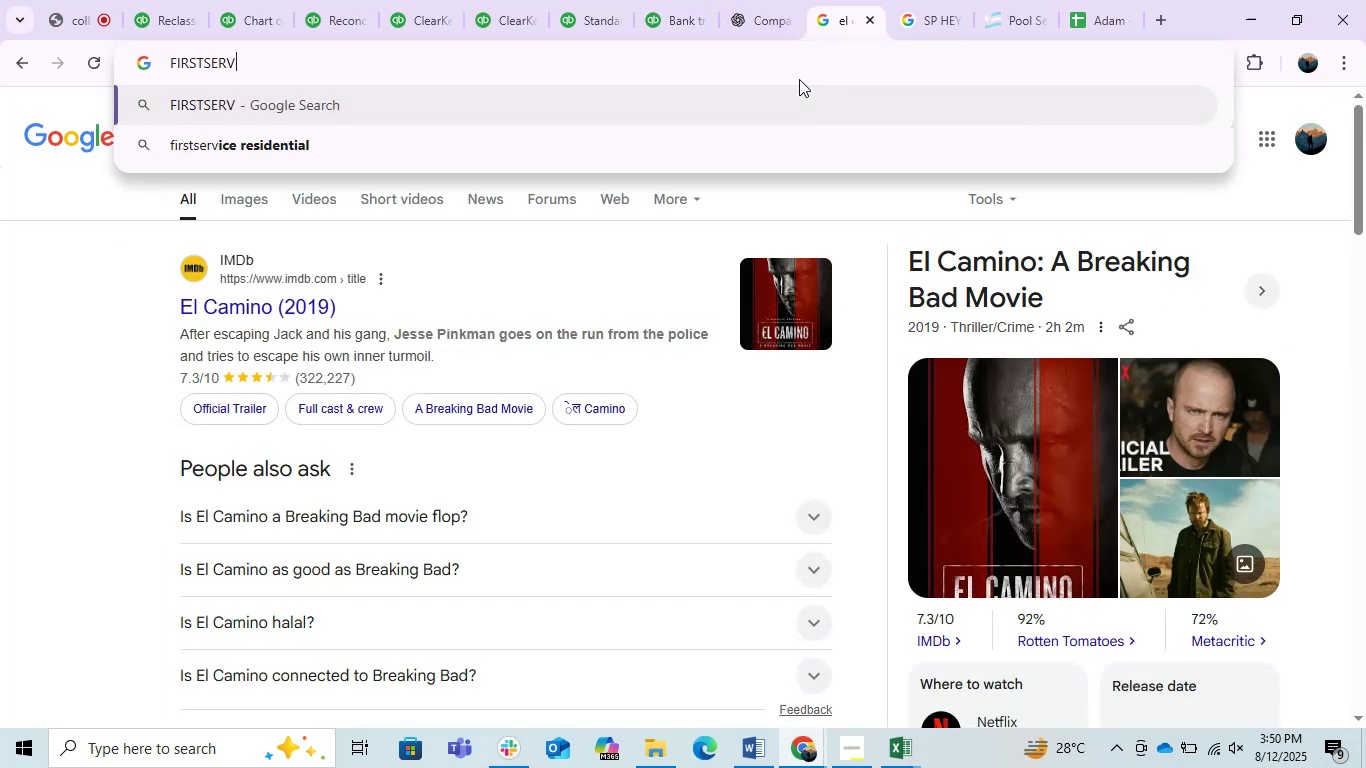 
key(Enter)
 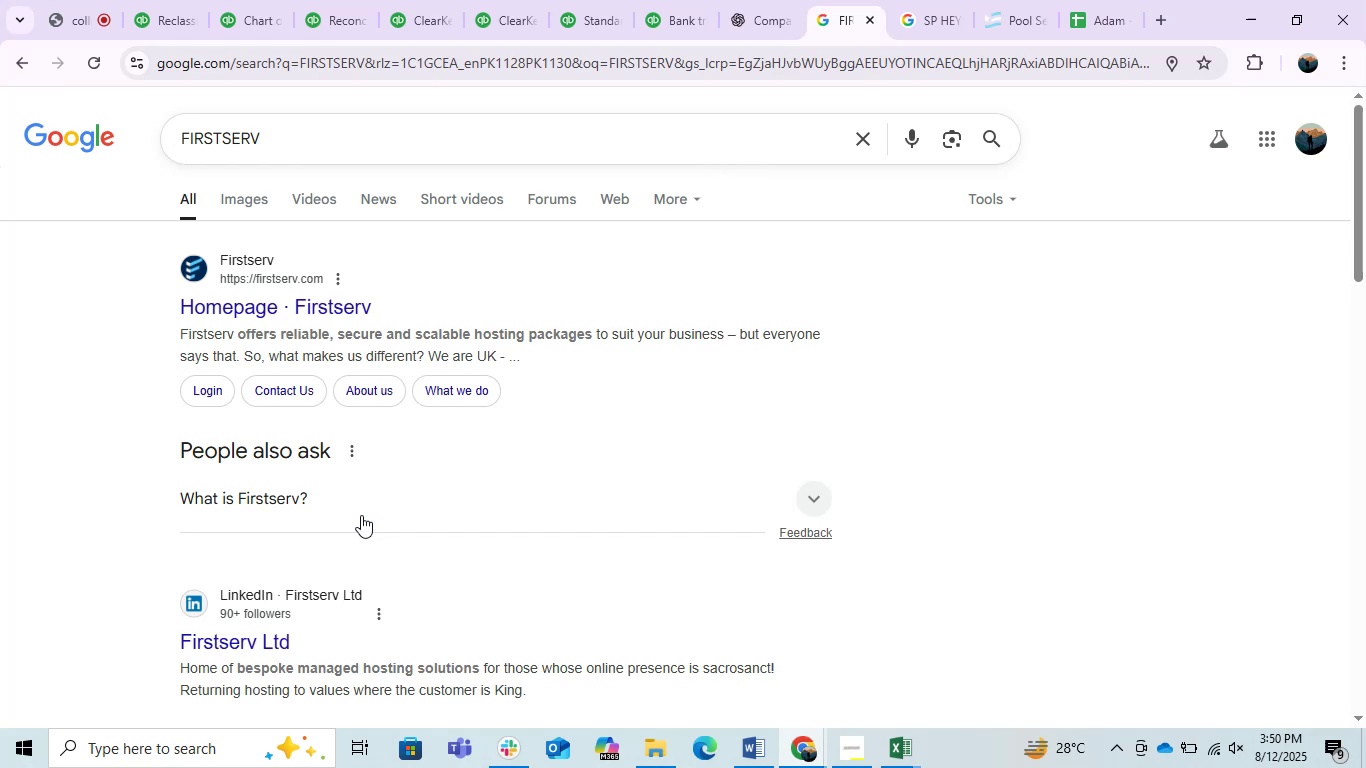 
wait(6.4)
 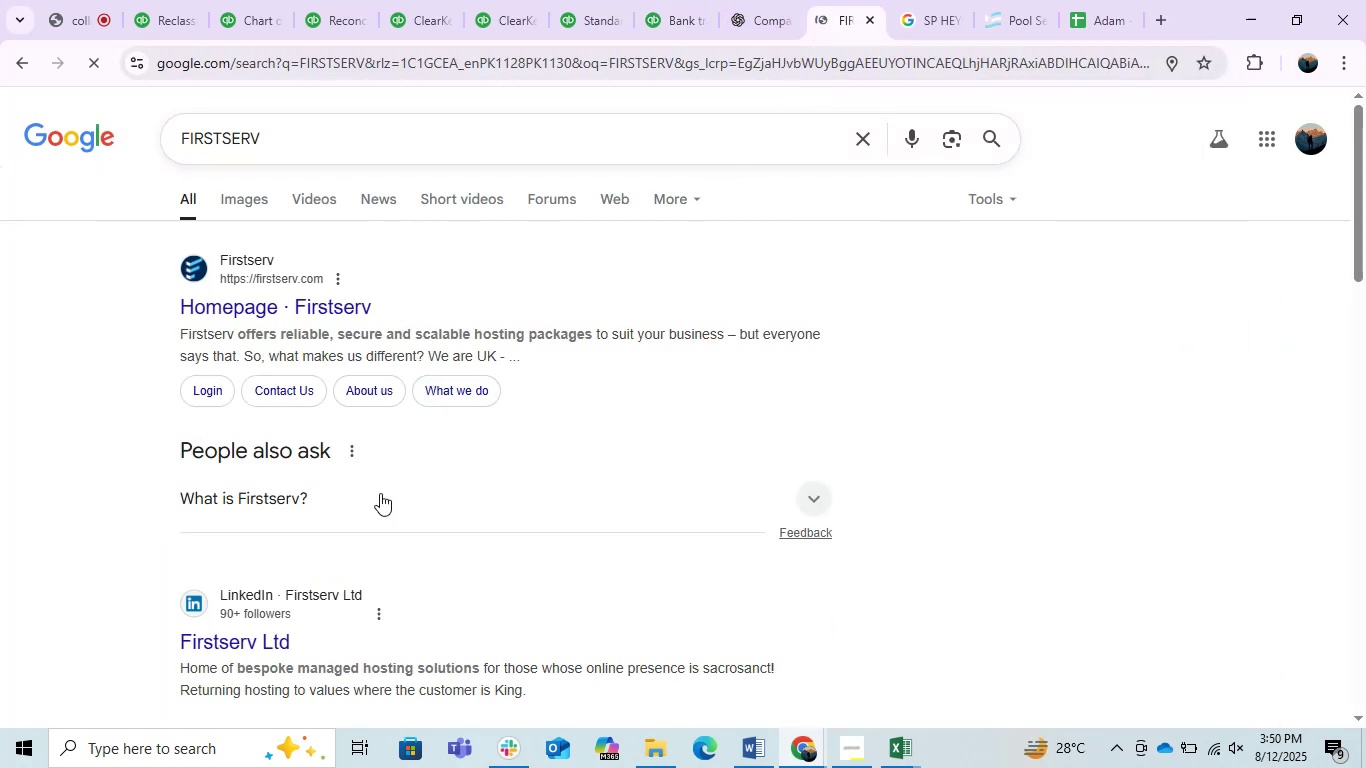 
left_click([233, 256])
 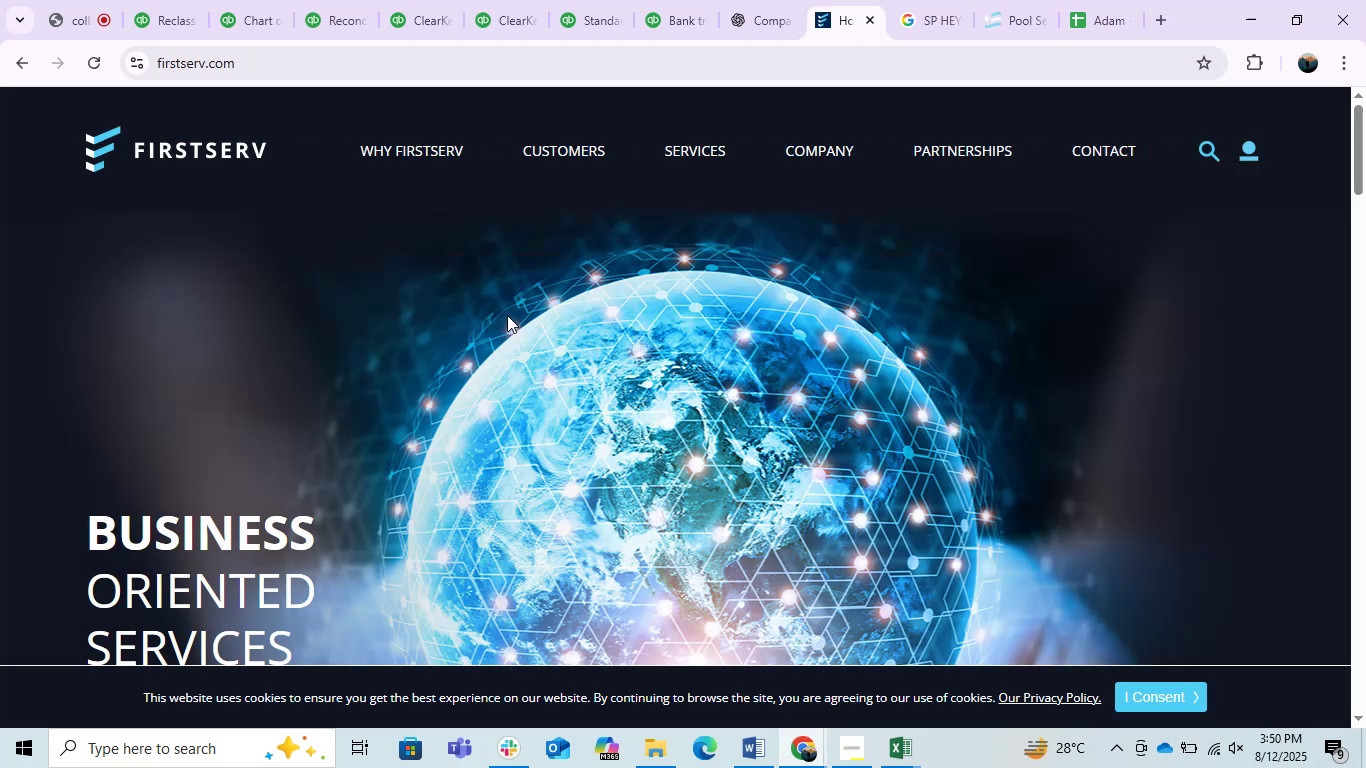 
wait(5.74)
 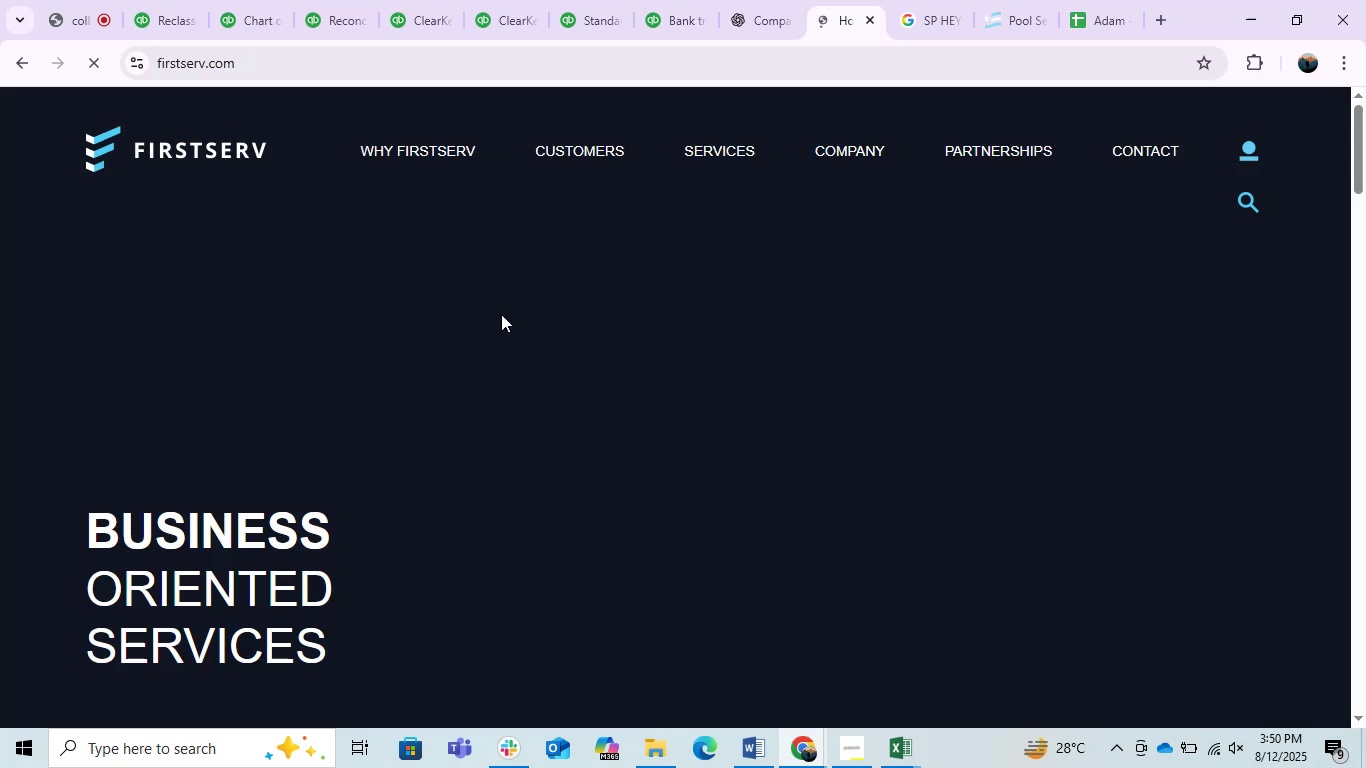 
scroll: coordinate [477, 446], scroll_direction: down, amount: 2.0
 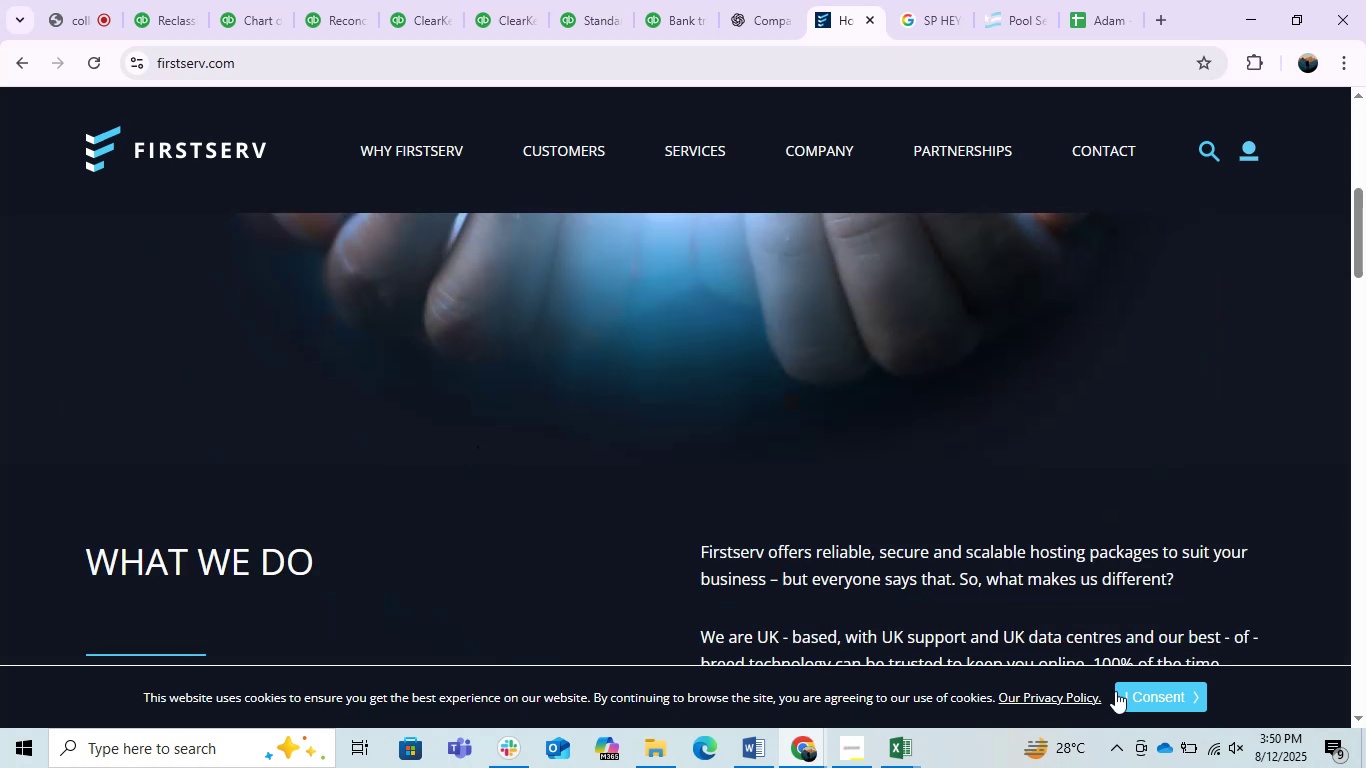 
left_click([1141, 688])
 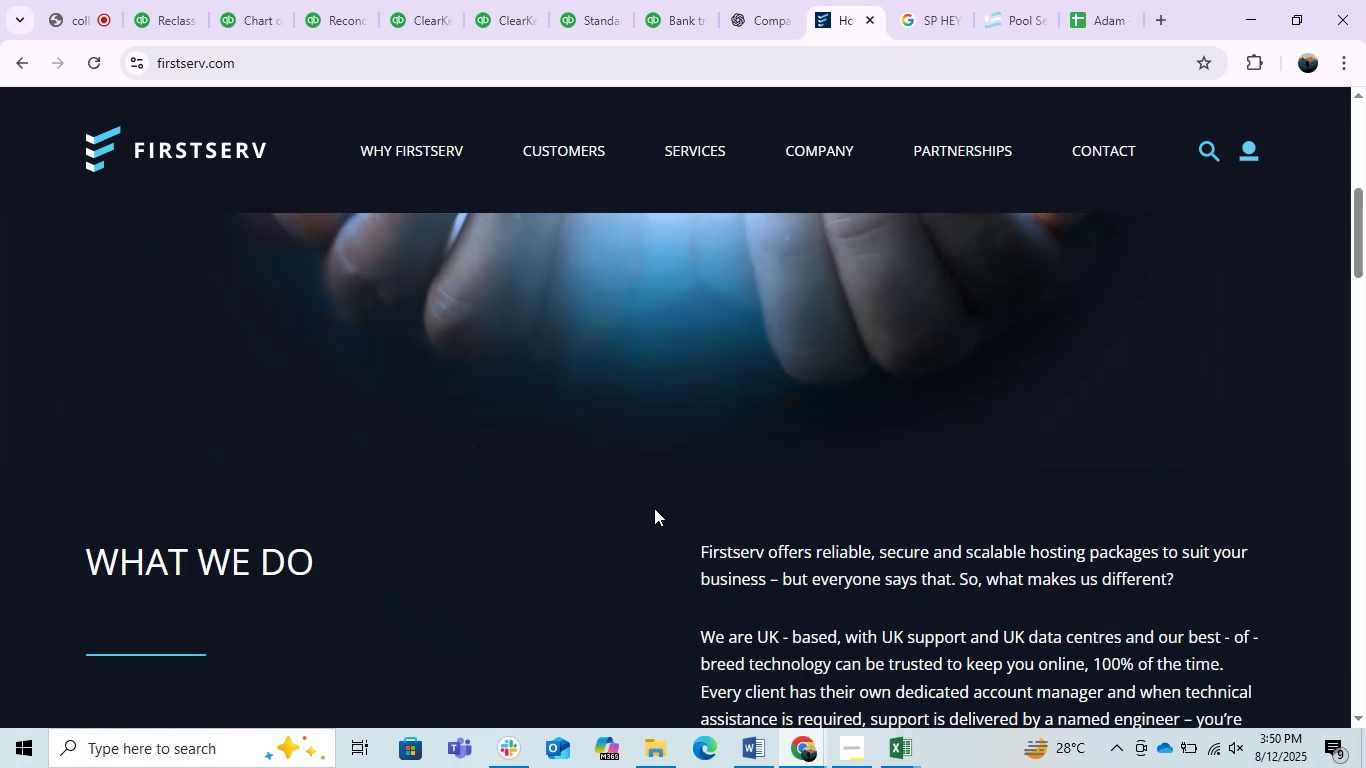 
scroll: coordinate [573, 518], scroll_direction: up, amount: 4.0
 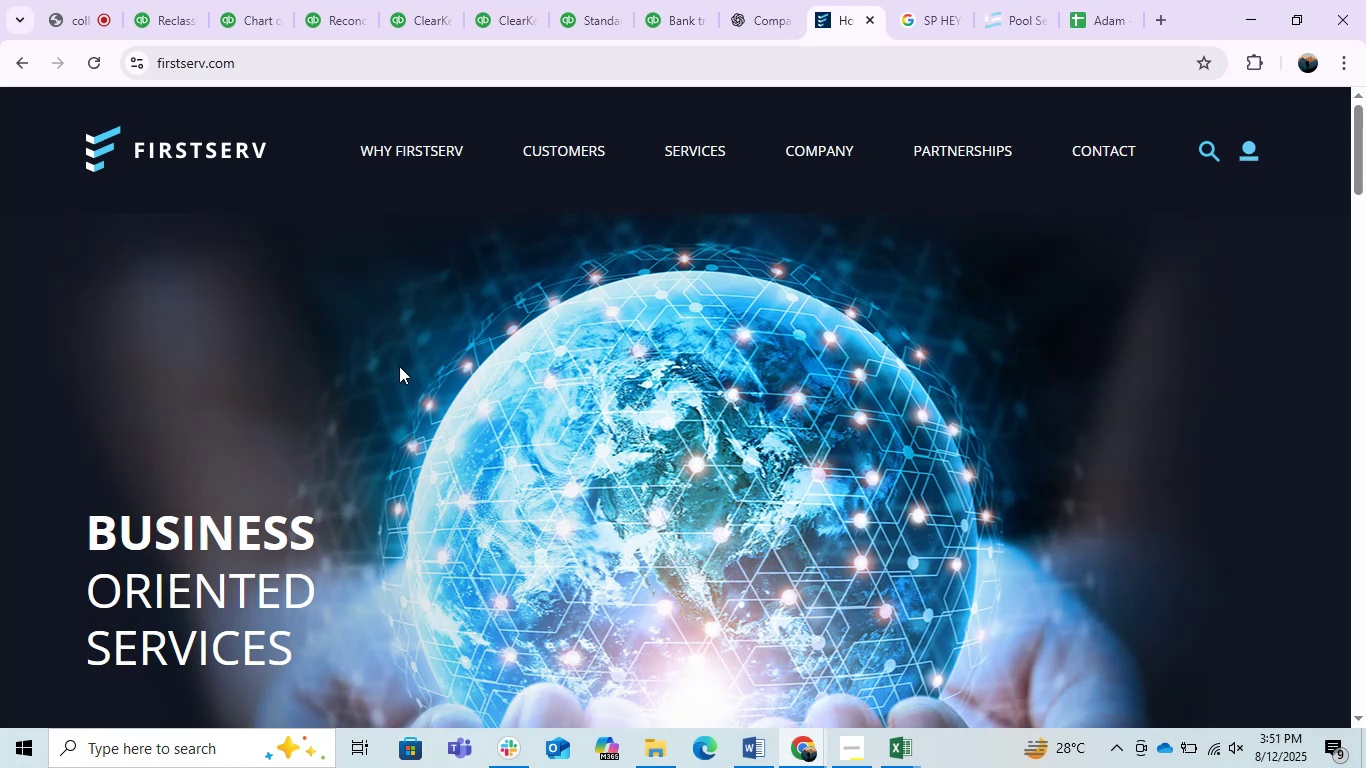 
wait(25.68)
 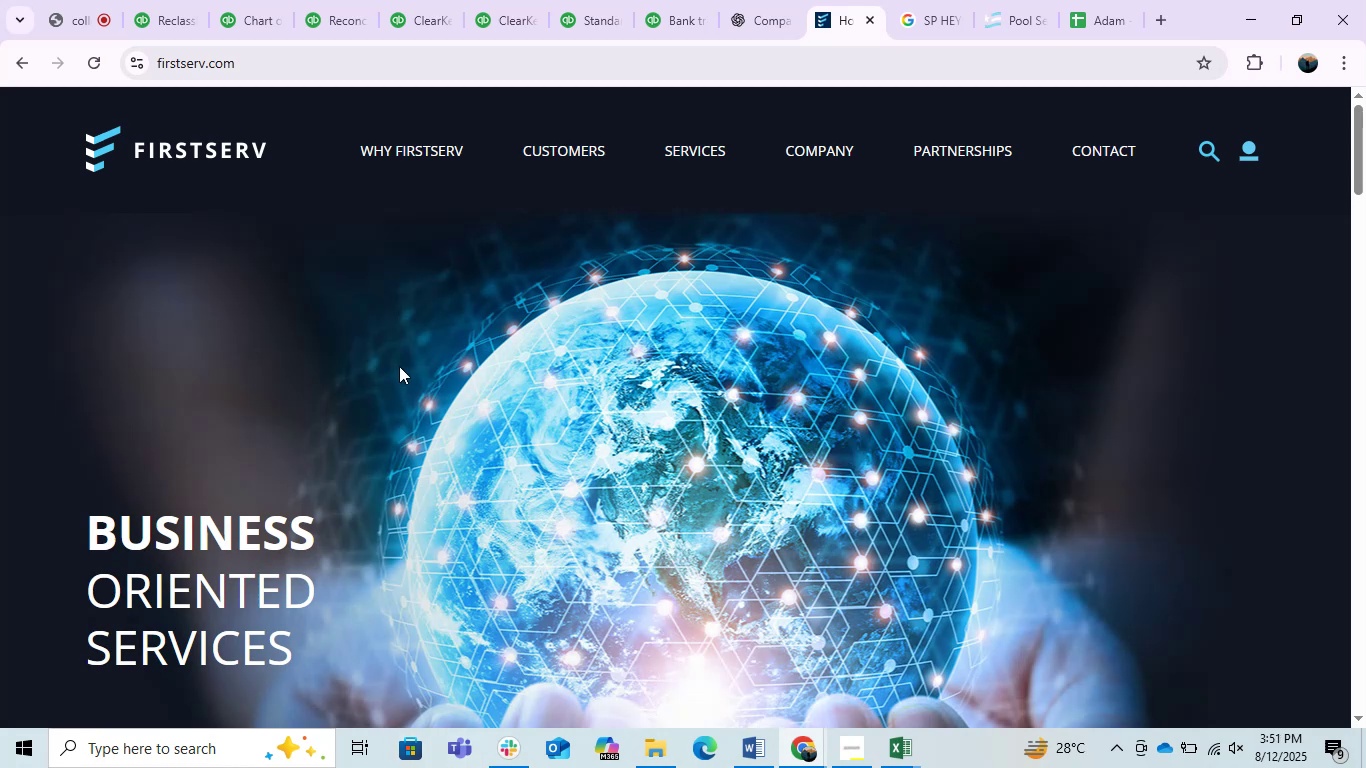 
left_click([63, 0])
 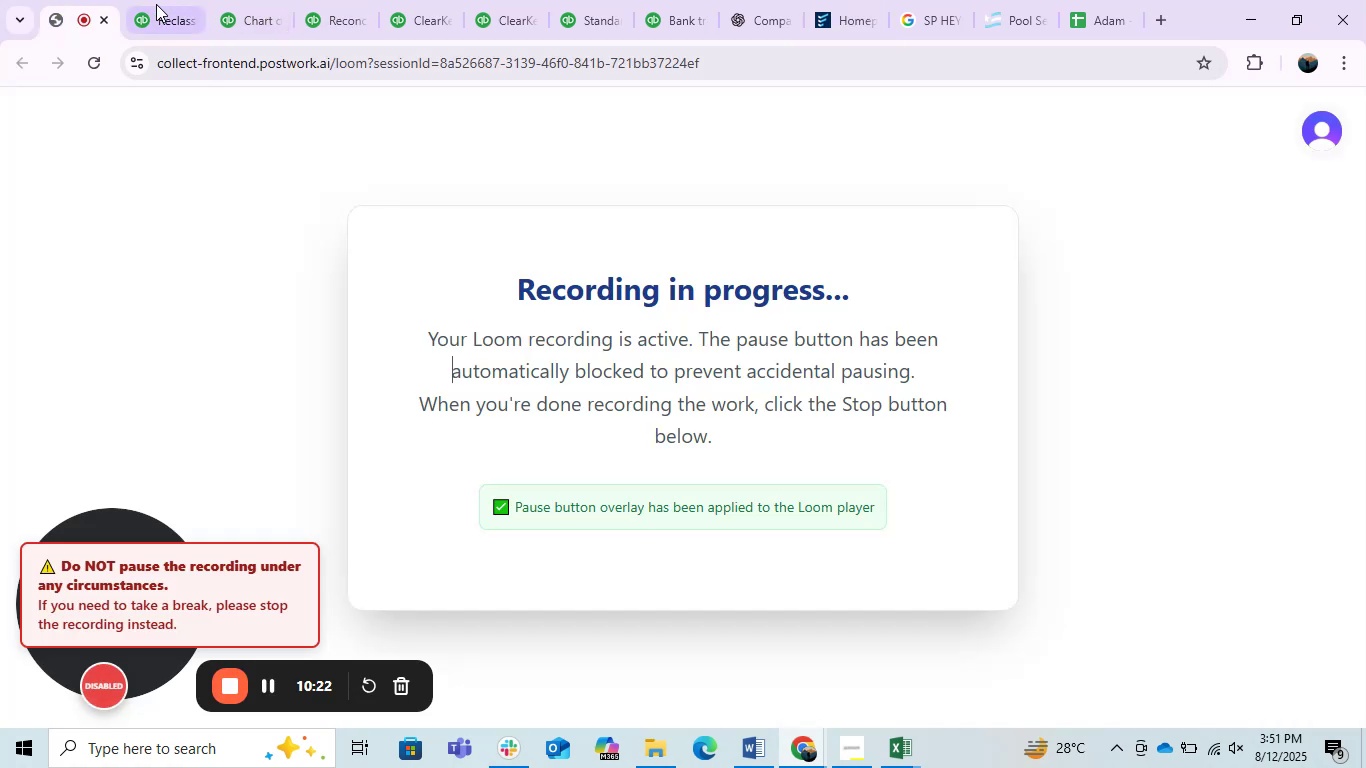 
left_click([169, 4])
 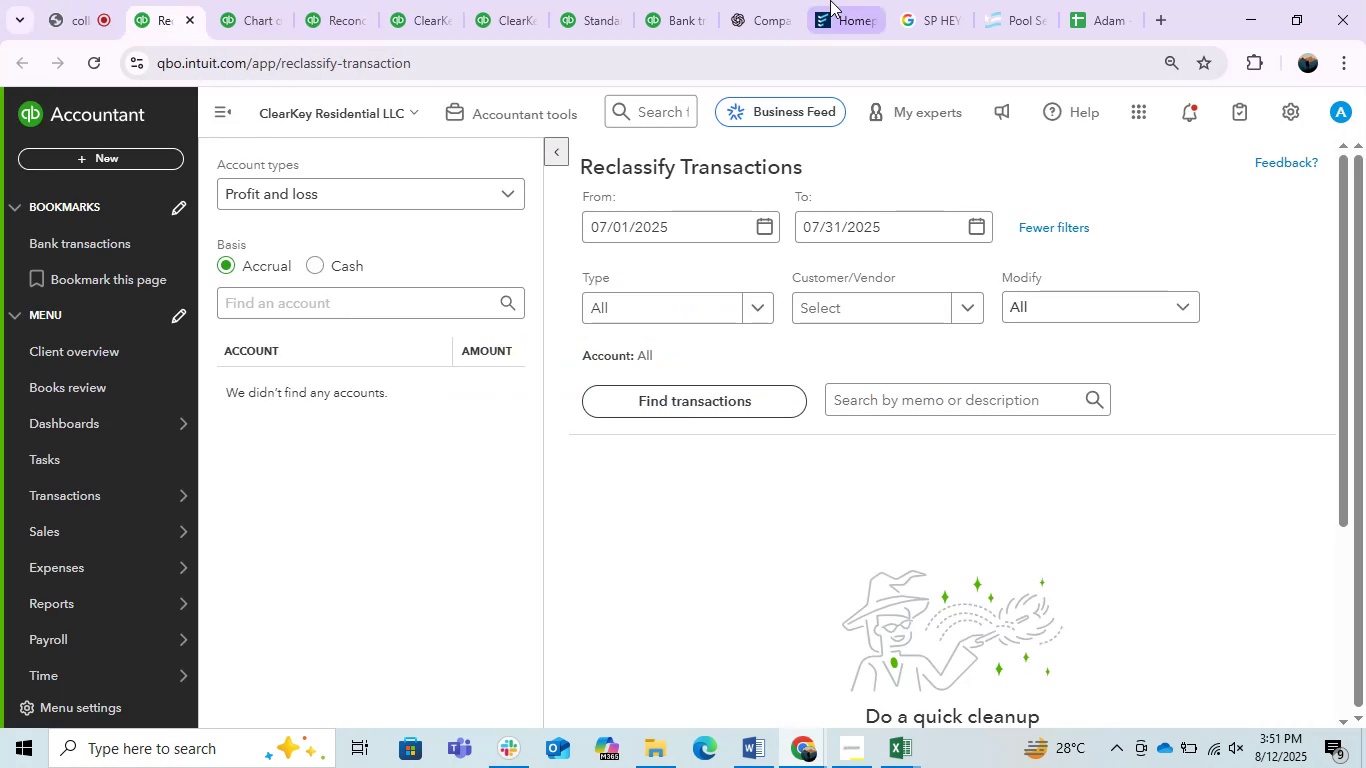 
left_click([674, 0])
 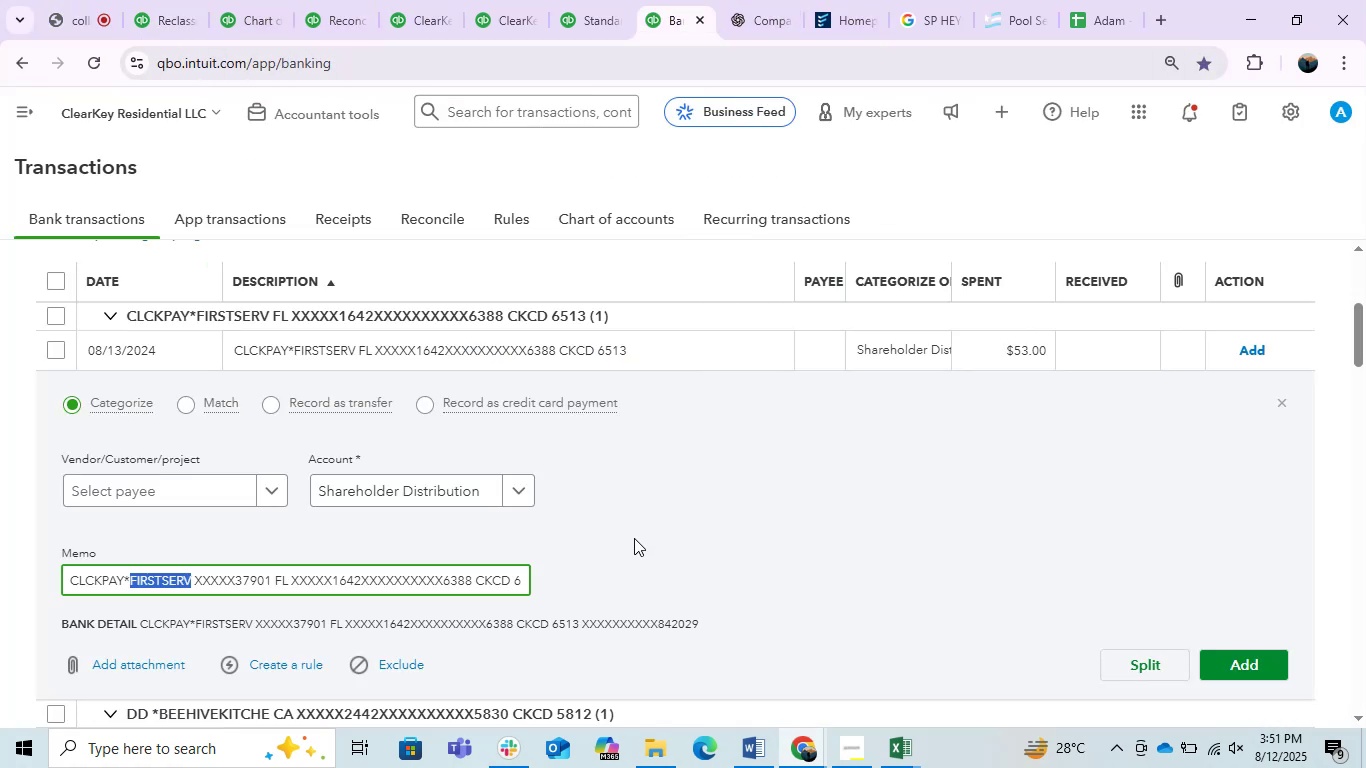 
wait(8.45)
 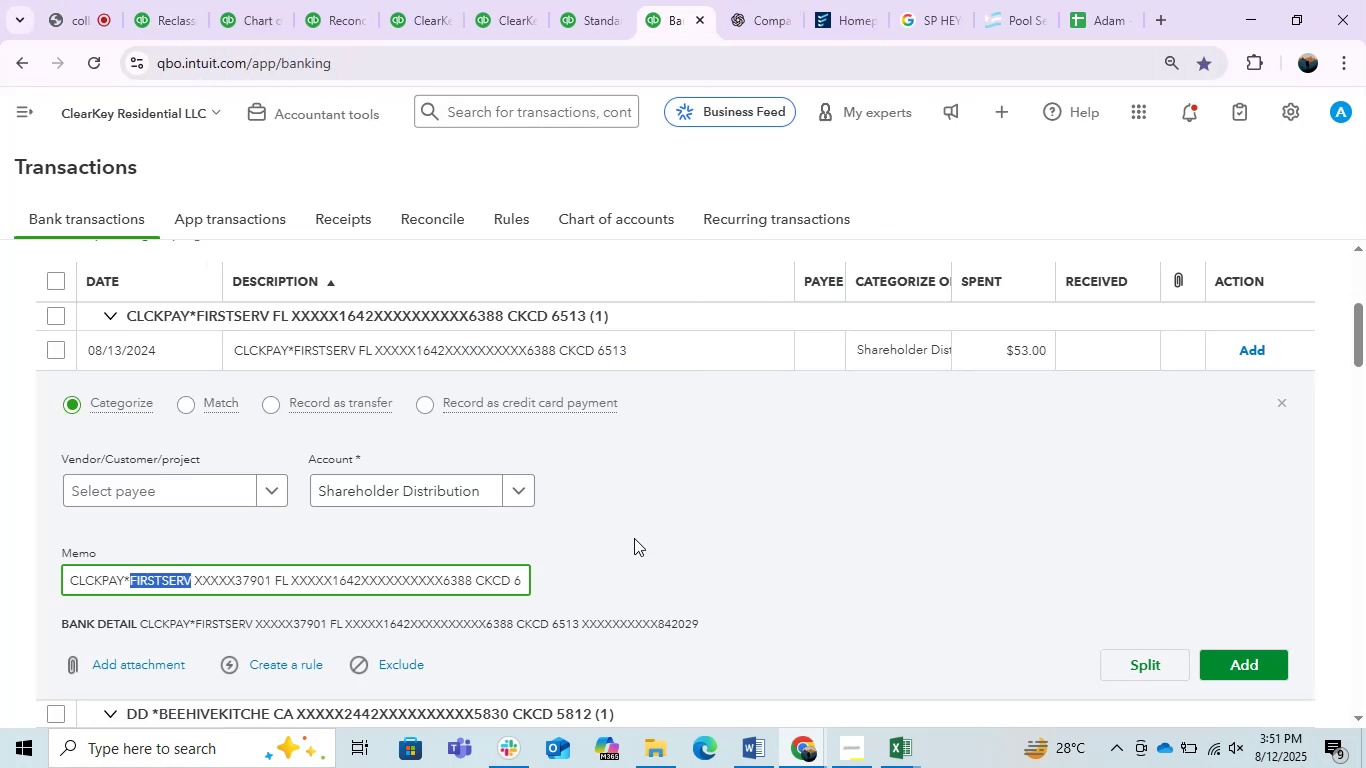 
left_click([781, 0])
 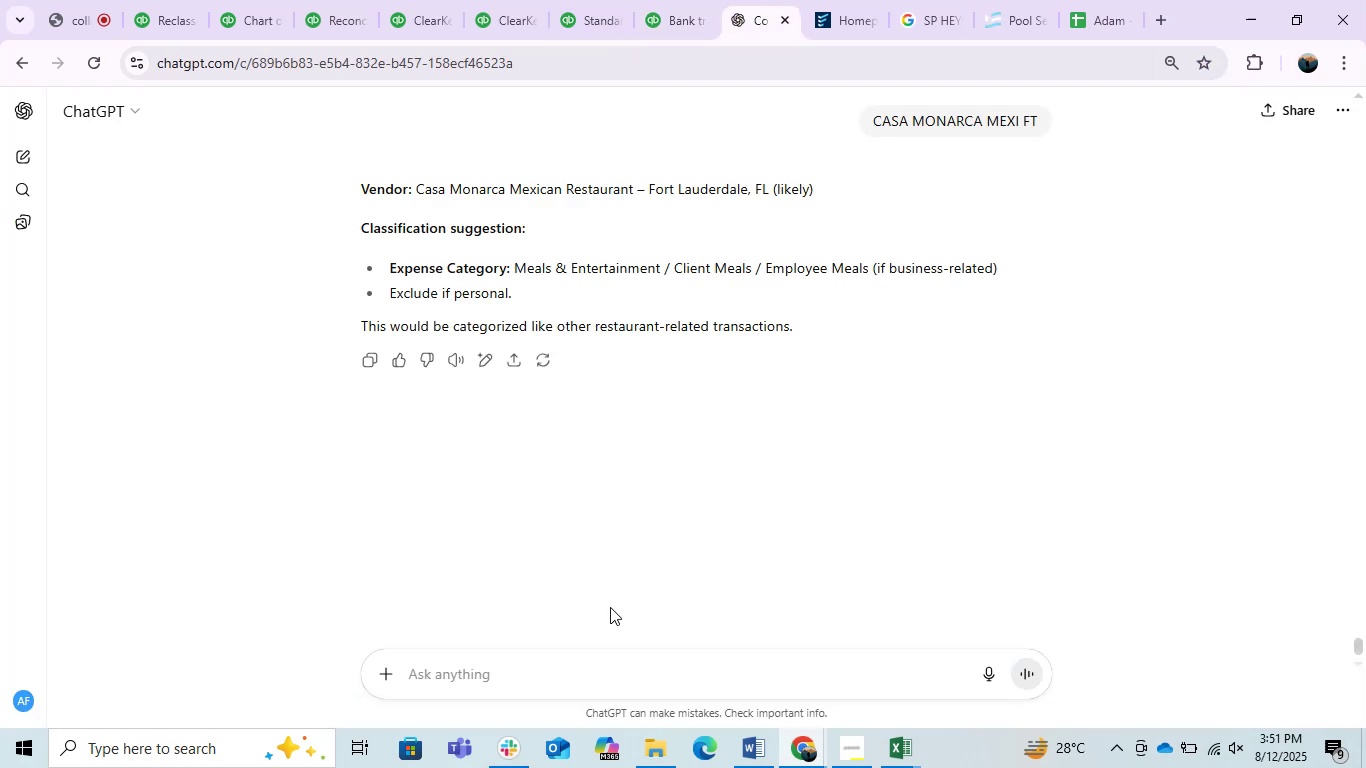 
left_click([579, 666])
 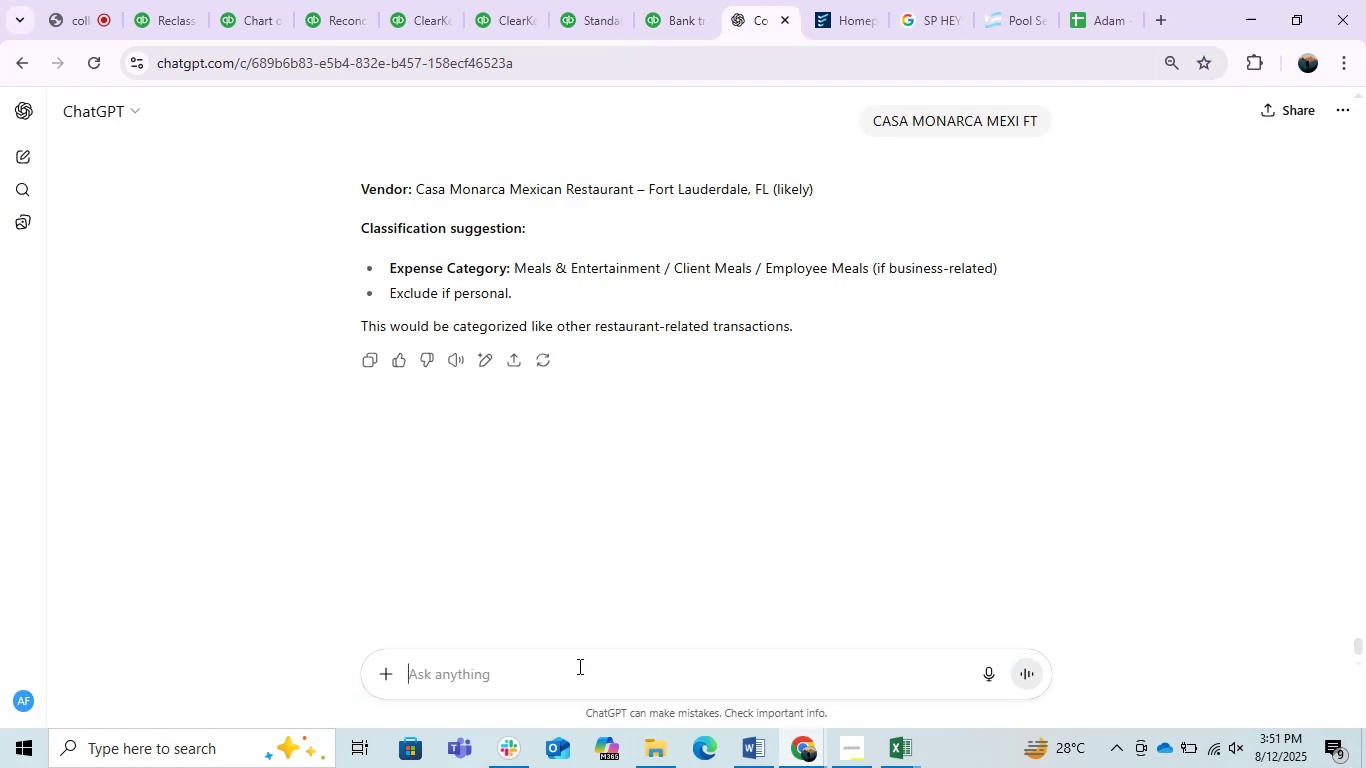 
key(Control+ControlLeft)
 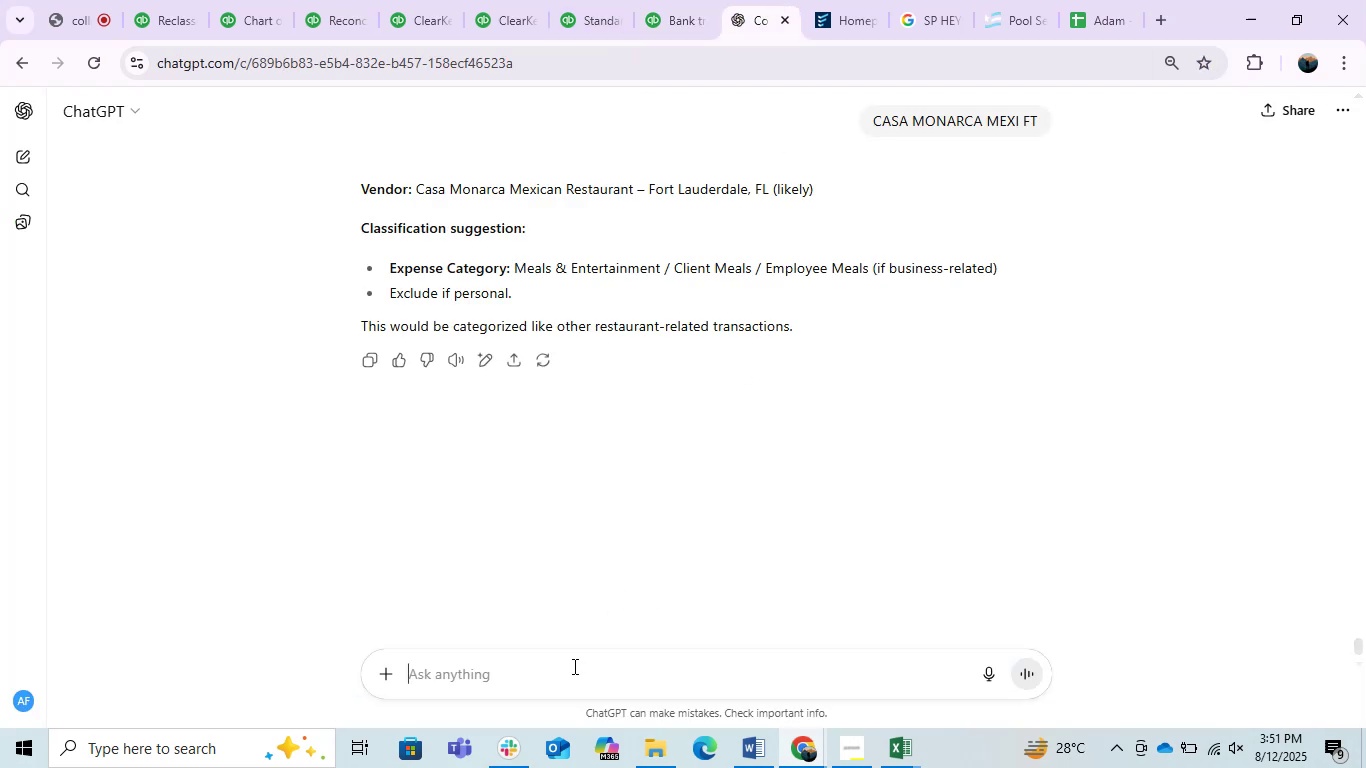 
key(Control+V)
 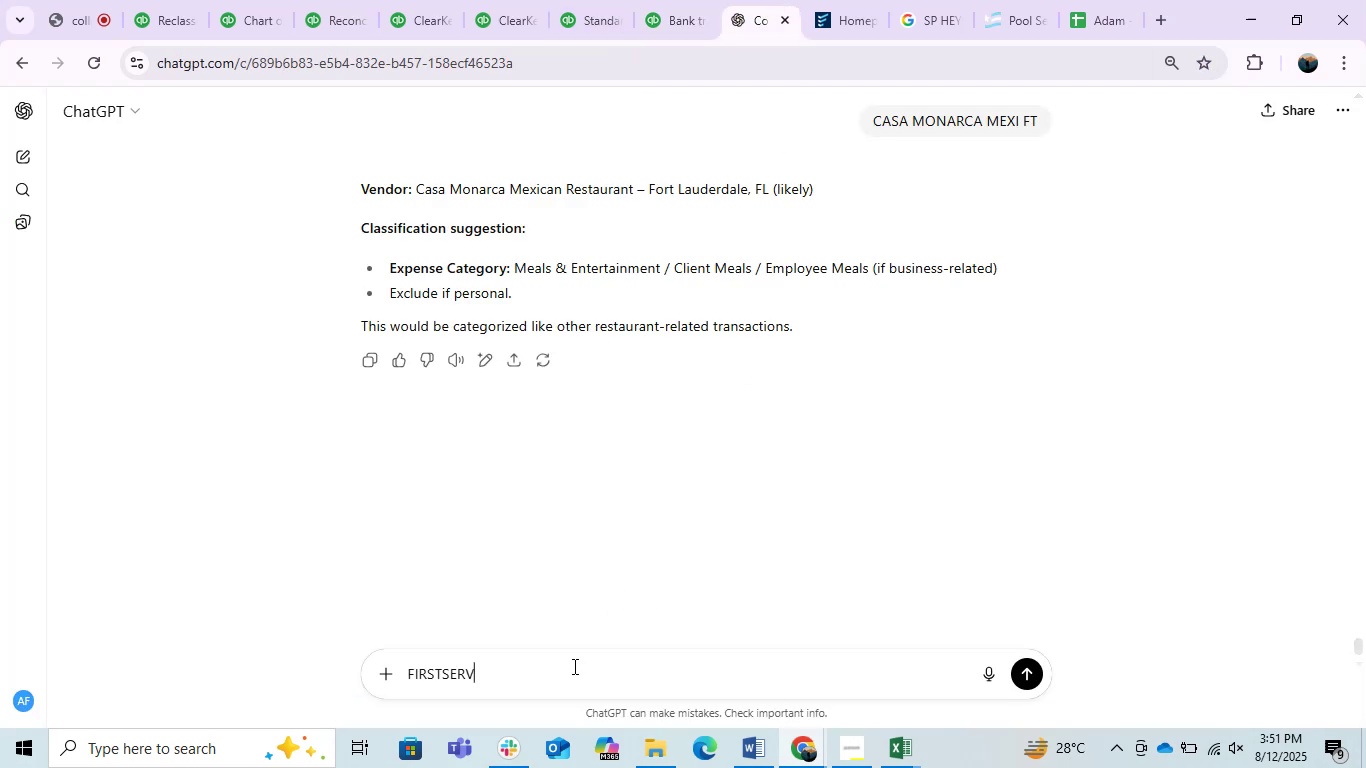 
key(Enter)
 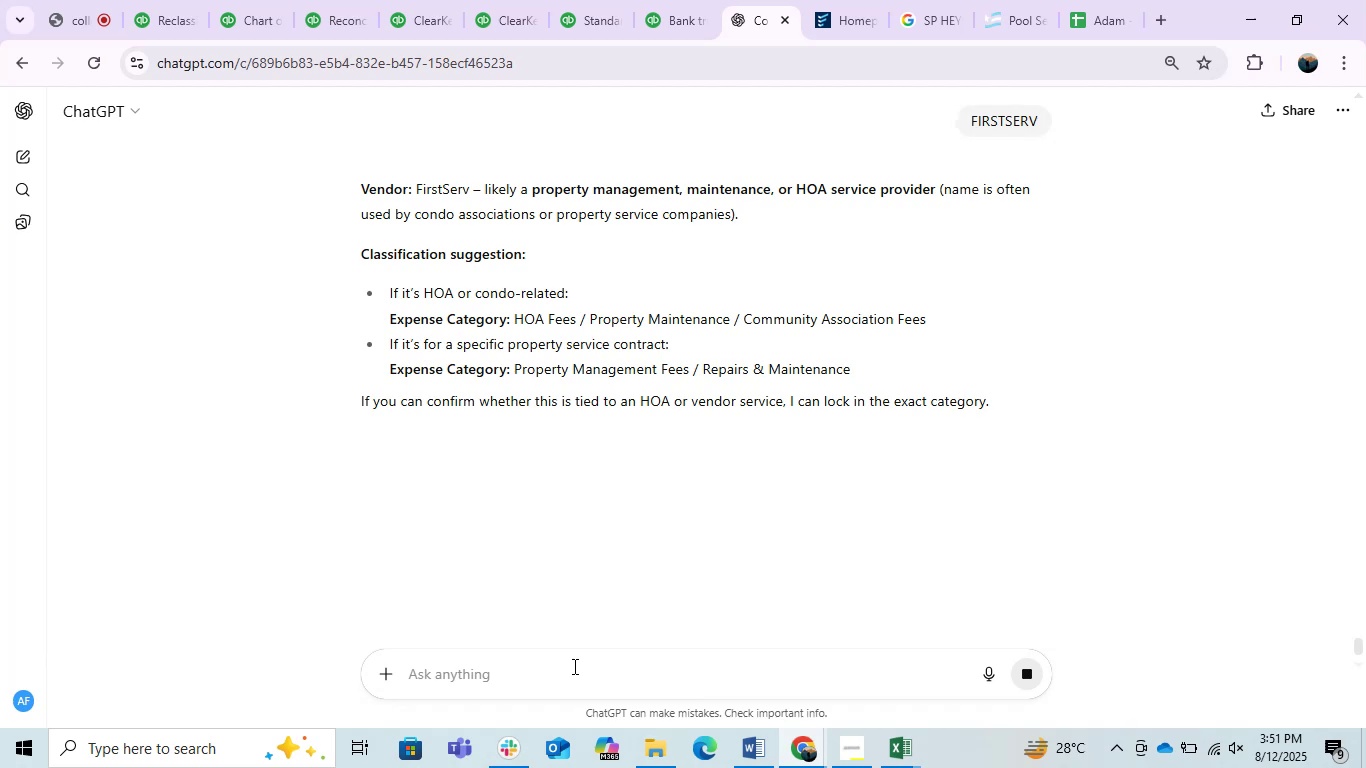 
wait(8.98)
 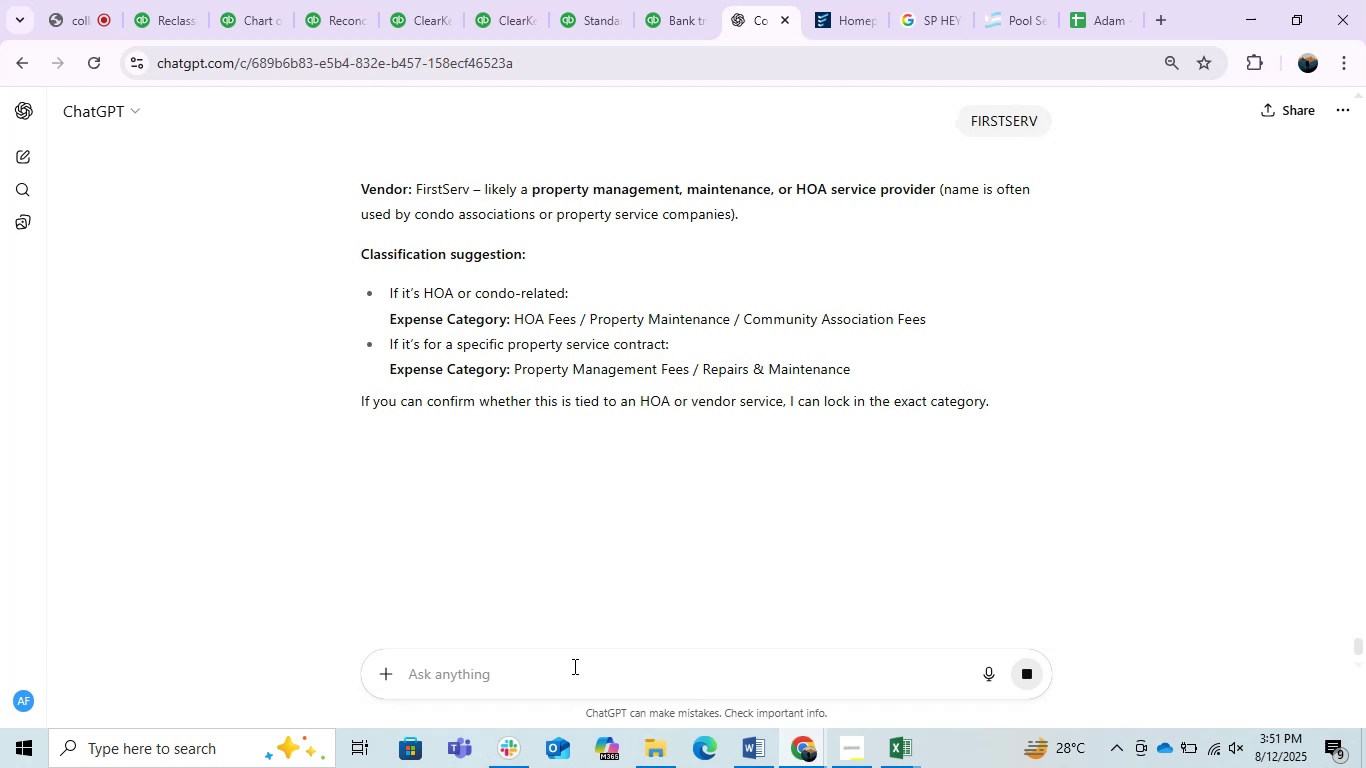 
left_click([838, 0])
 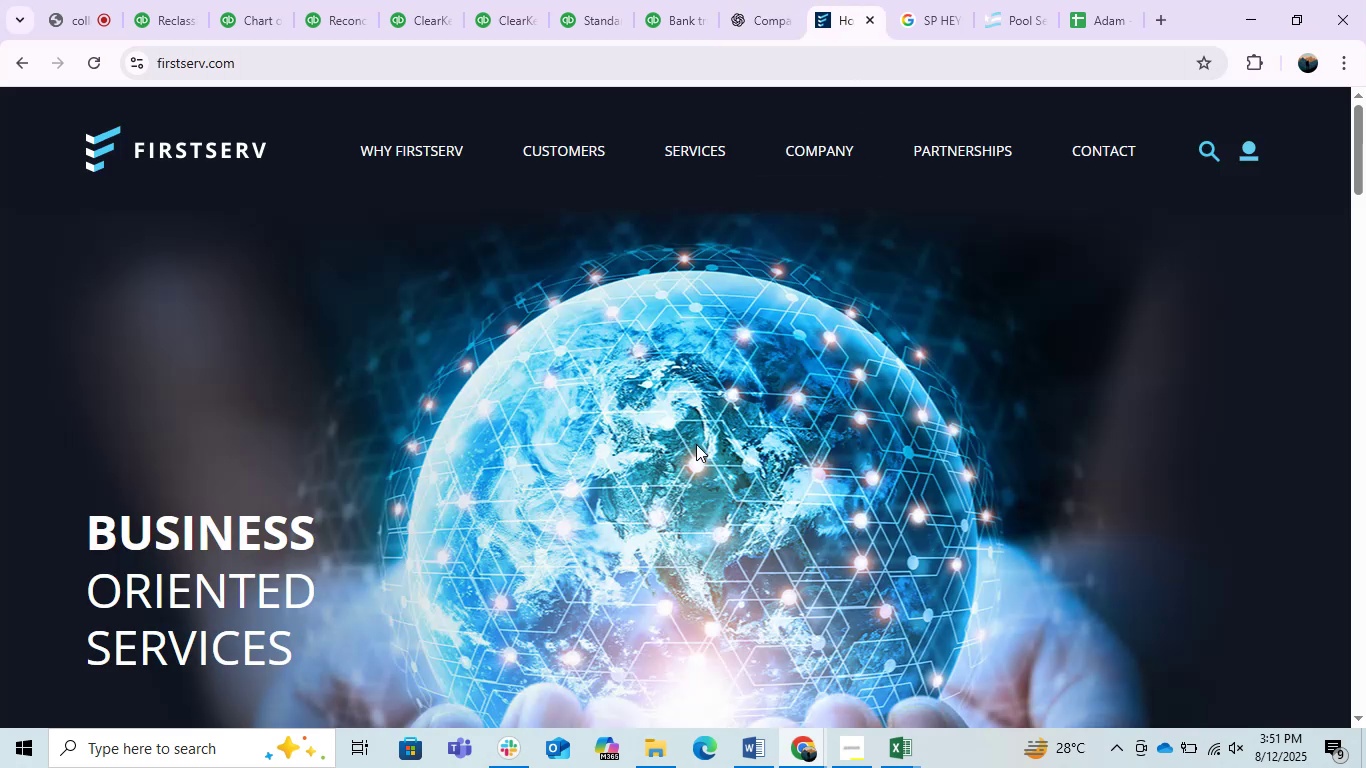 
scroll: coordinate [696, 444], scroll_direction: down, amount: 2.0
 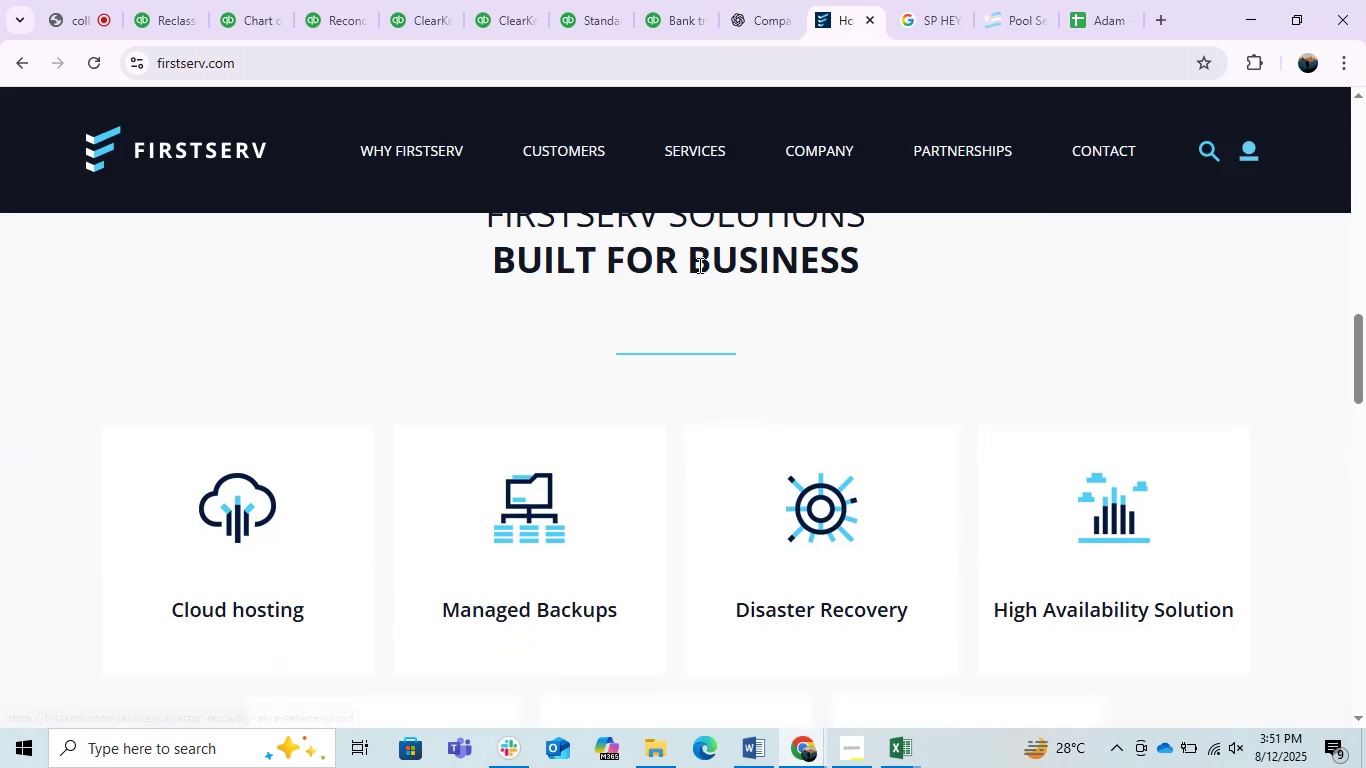 
left_click_drag(start_coordinate=[688, 182], to_coordinate=[691, 176])
 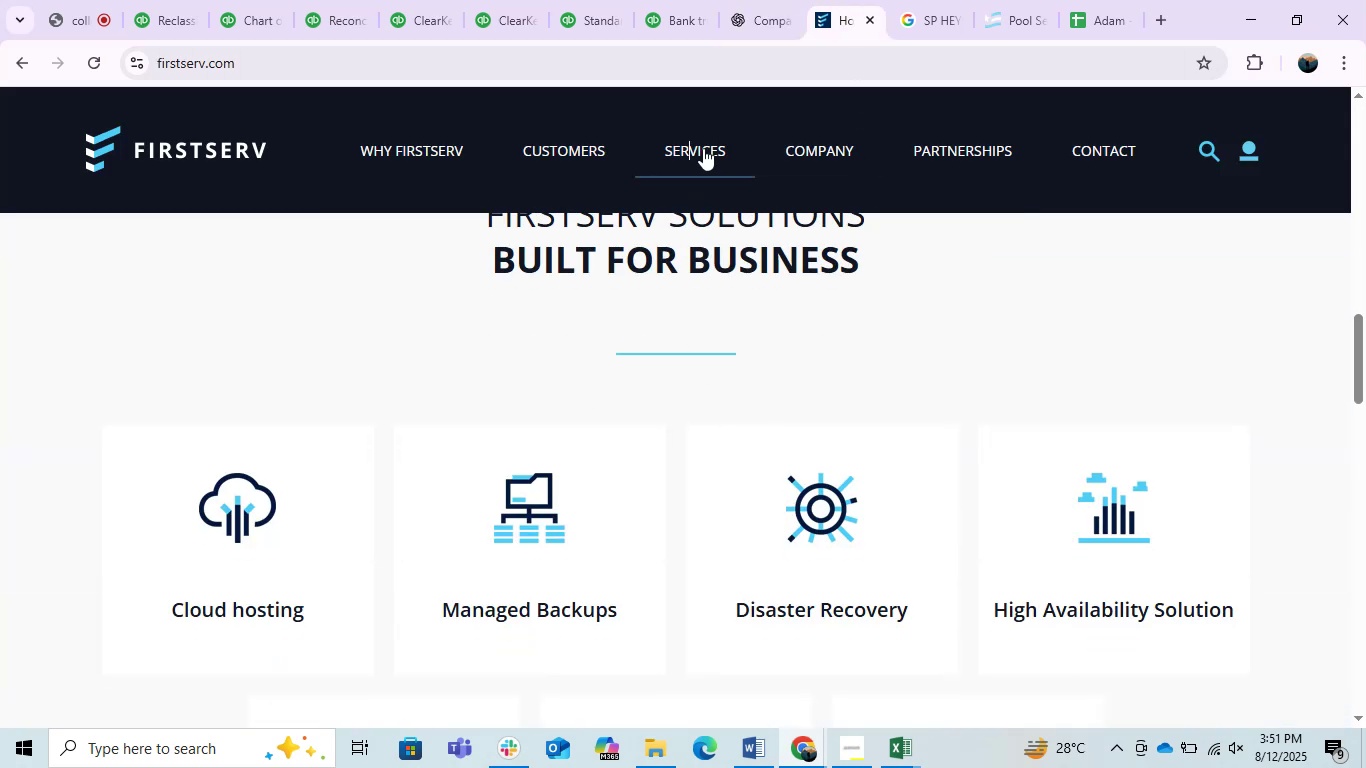 
double_click([703, 148])
 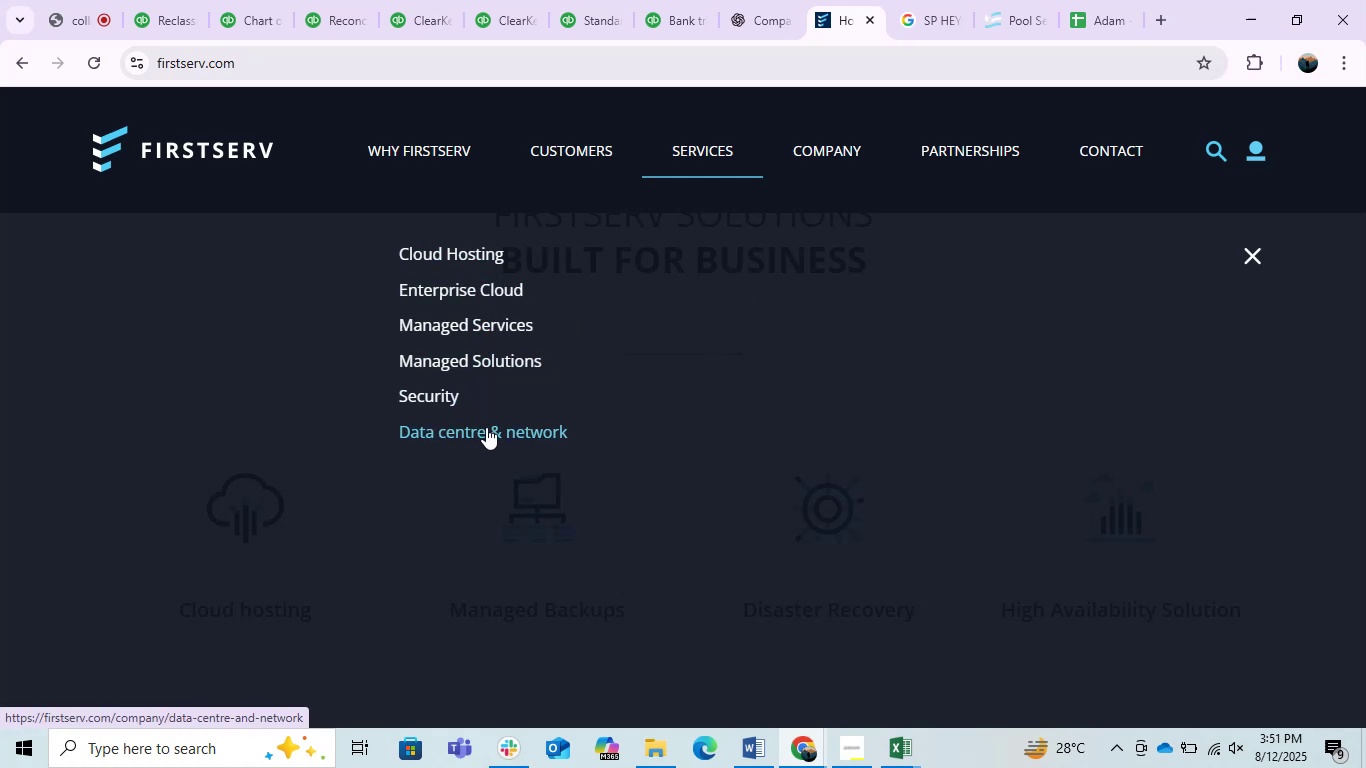 
wait(7.89)
 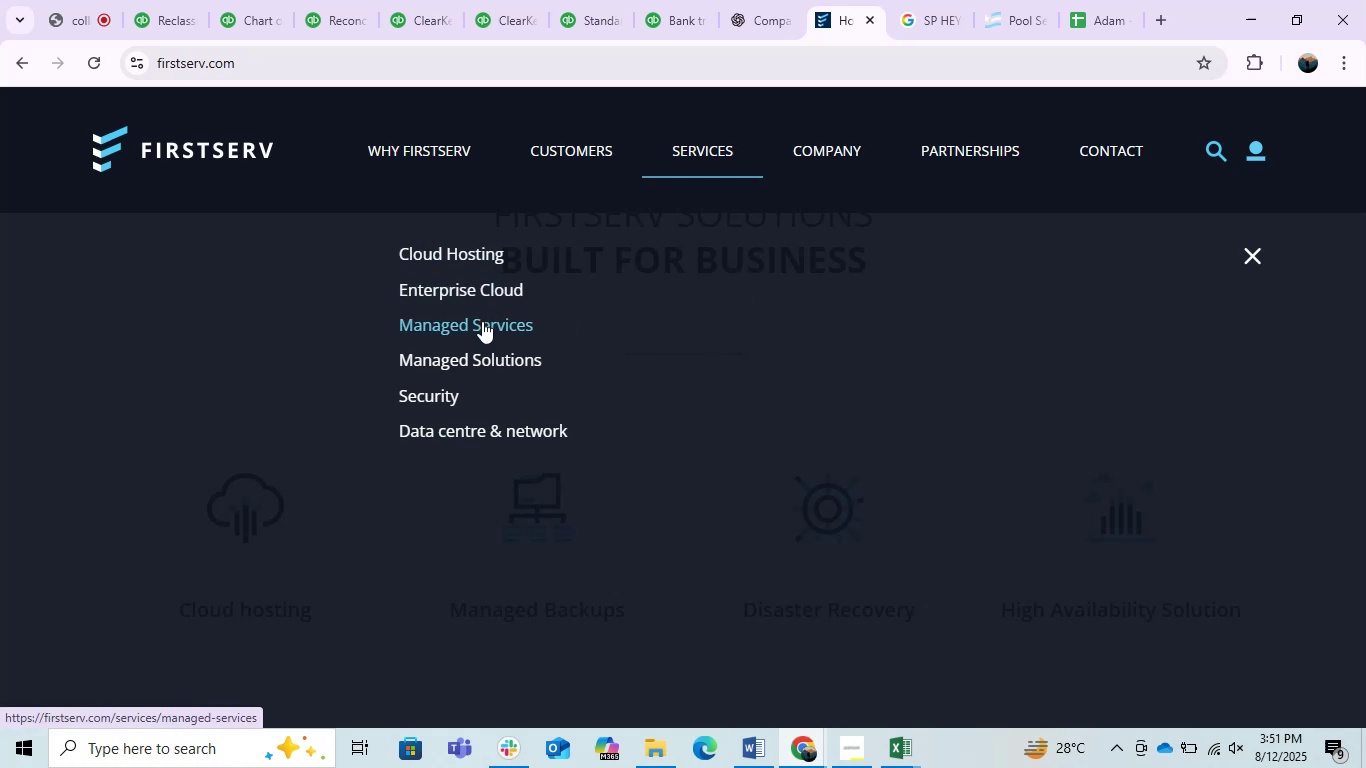 
left_click([417, 158])
 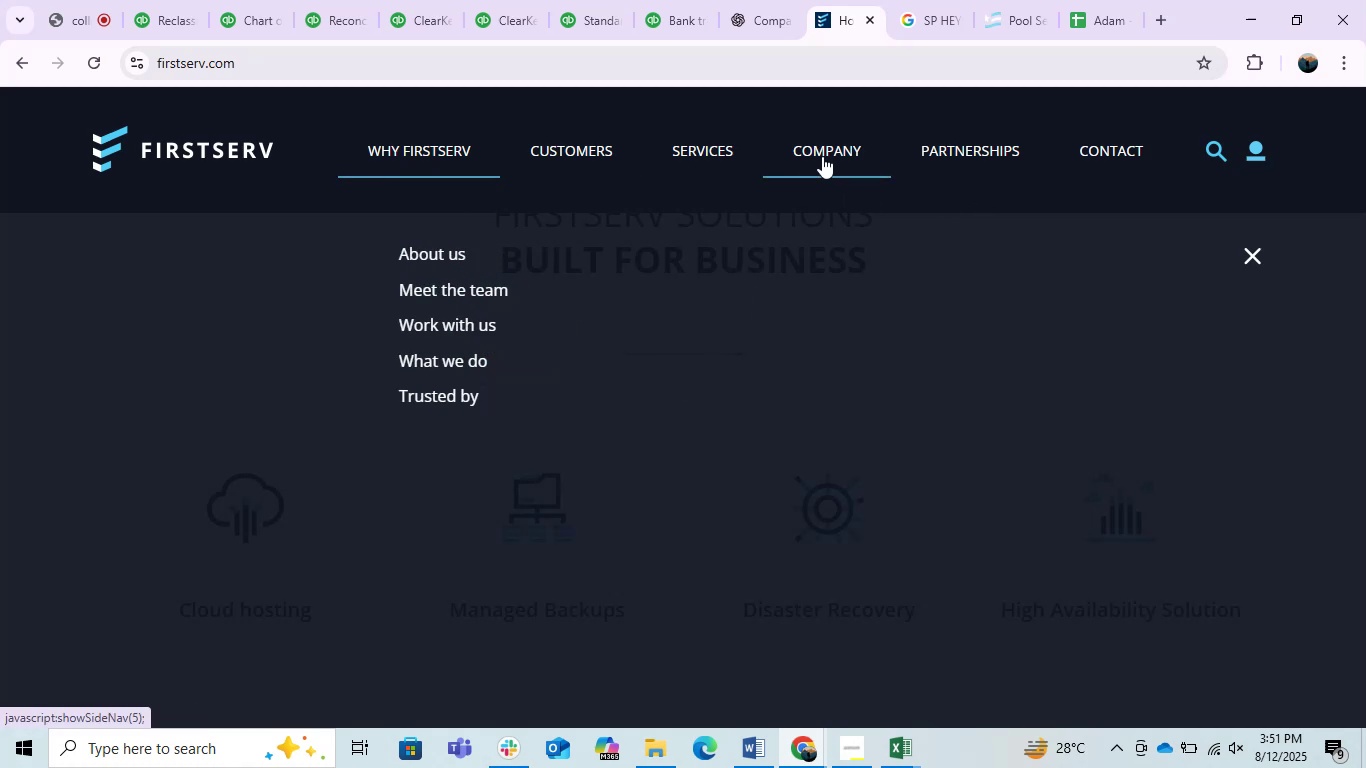 
scroll: coordinate [573, 480], scroll_direction: up, amount: 2.0
 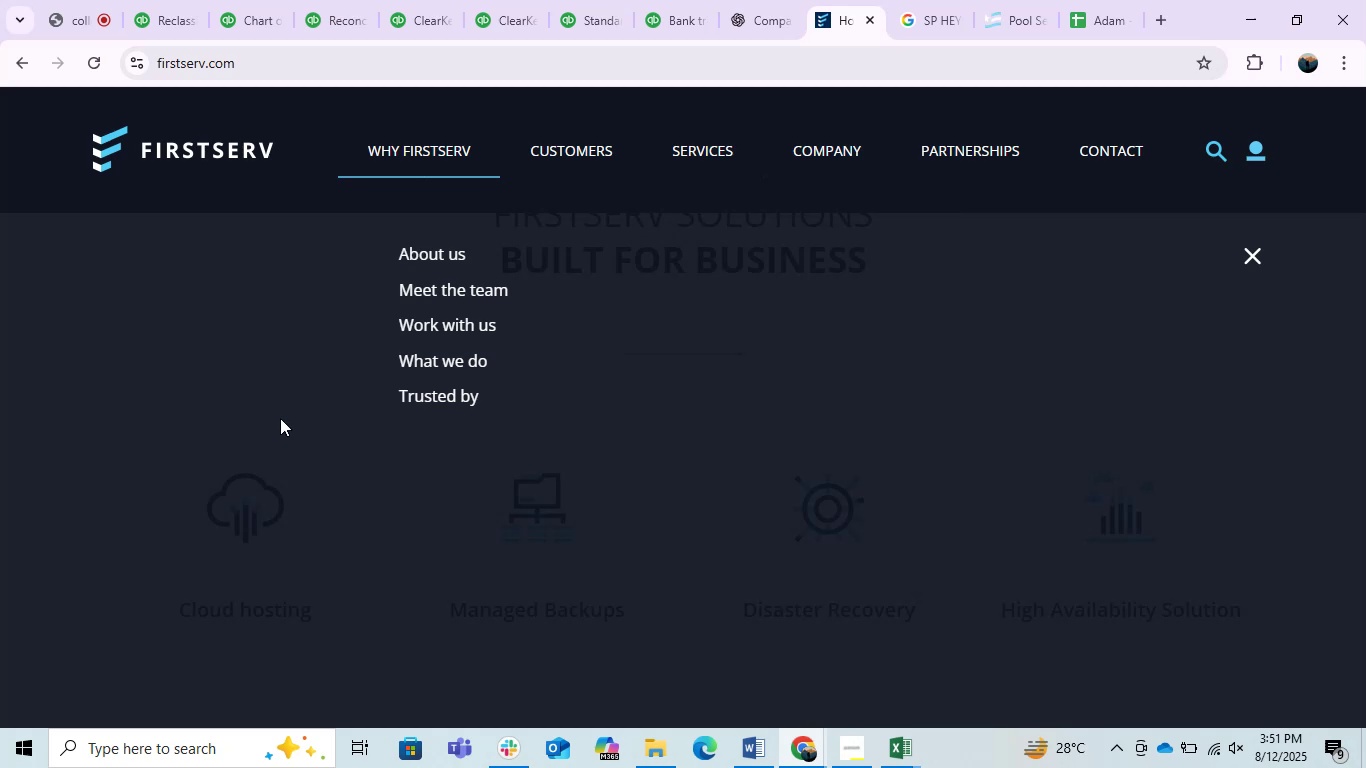 
left_click([279, 417])
 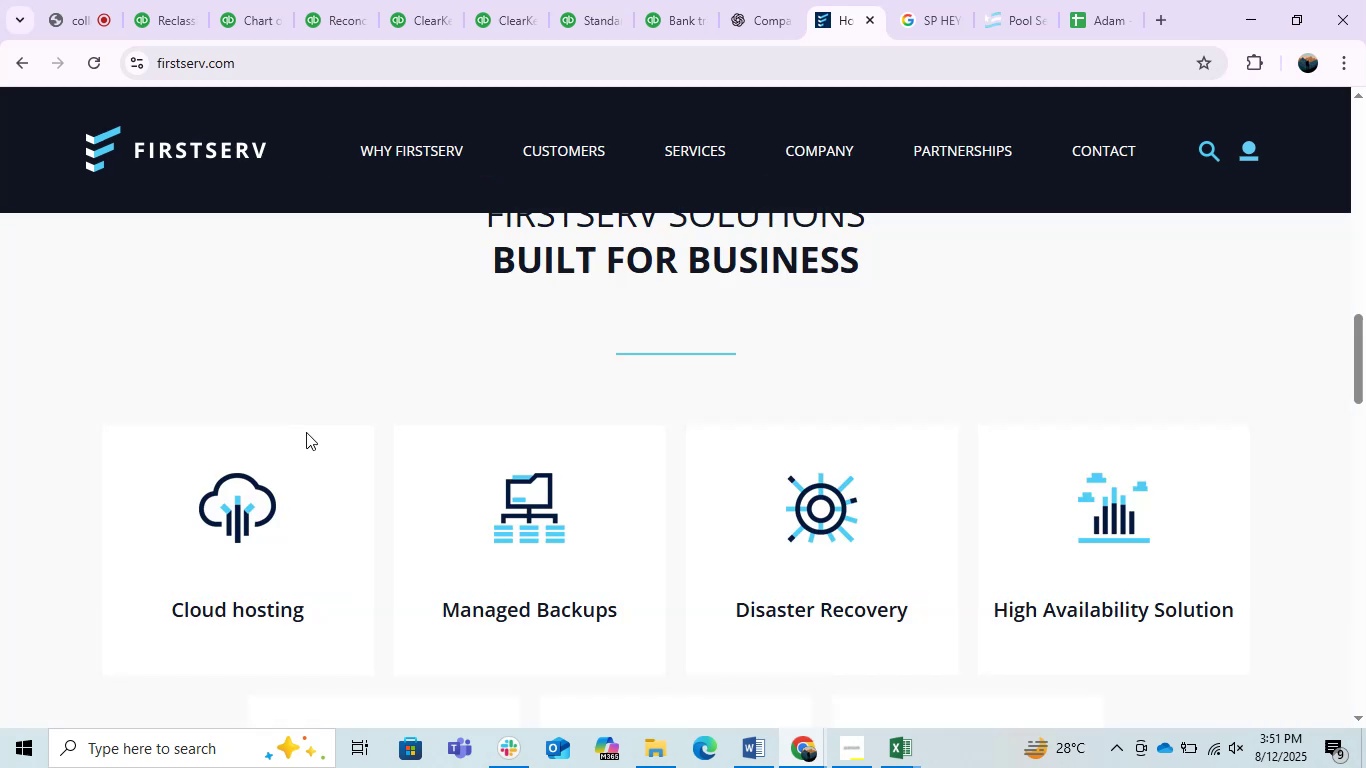 
scroll: coordinate [614, 555], scroll_direction: down, amount: 10.0
 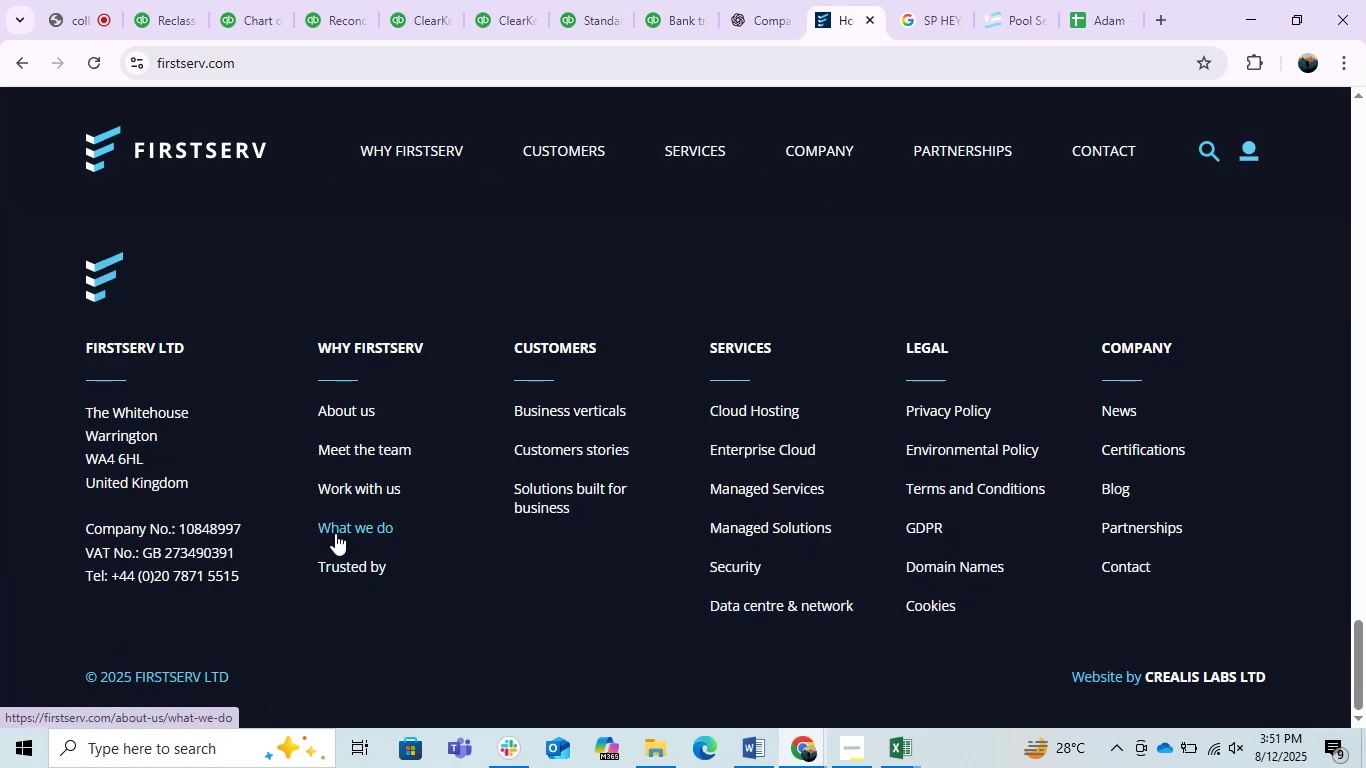 
wait(5.77)
 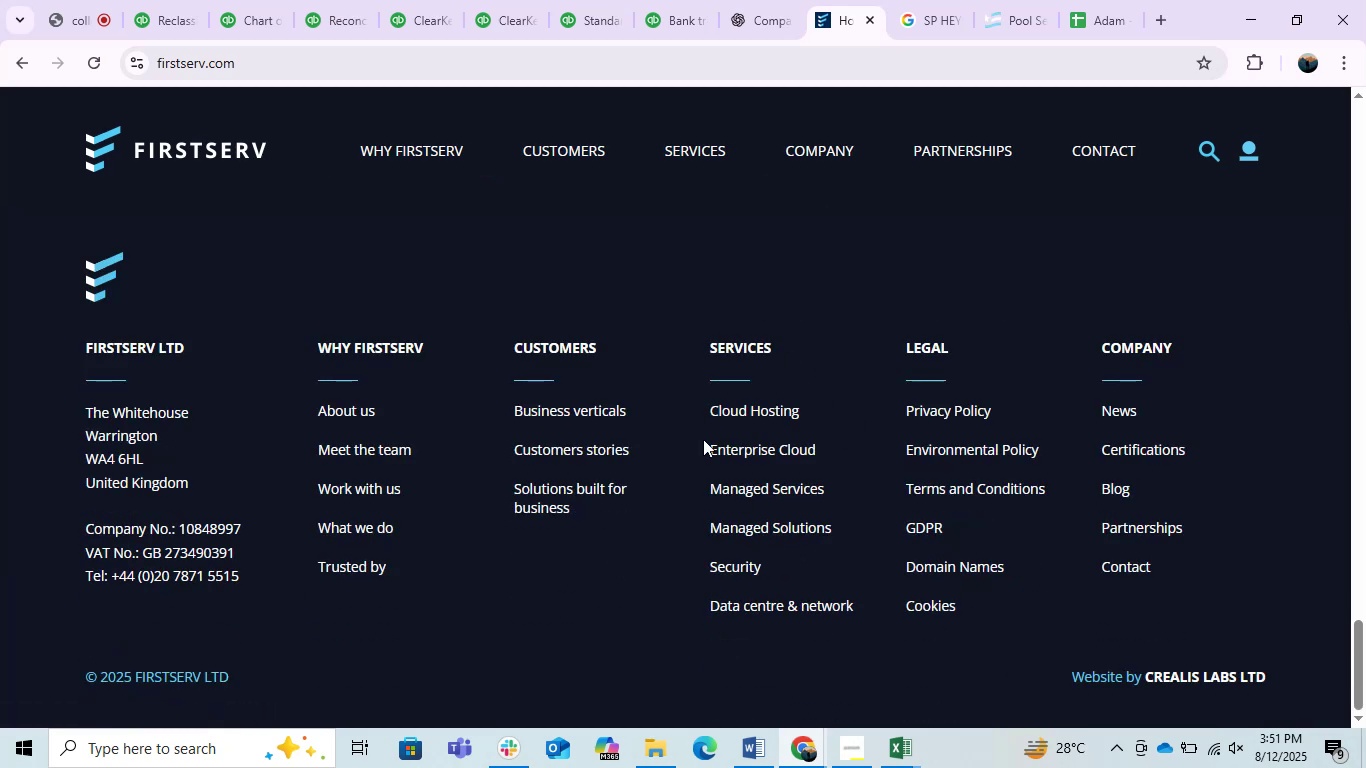 
left_click([329, 419])
 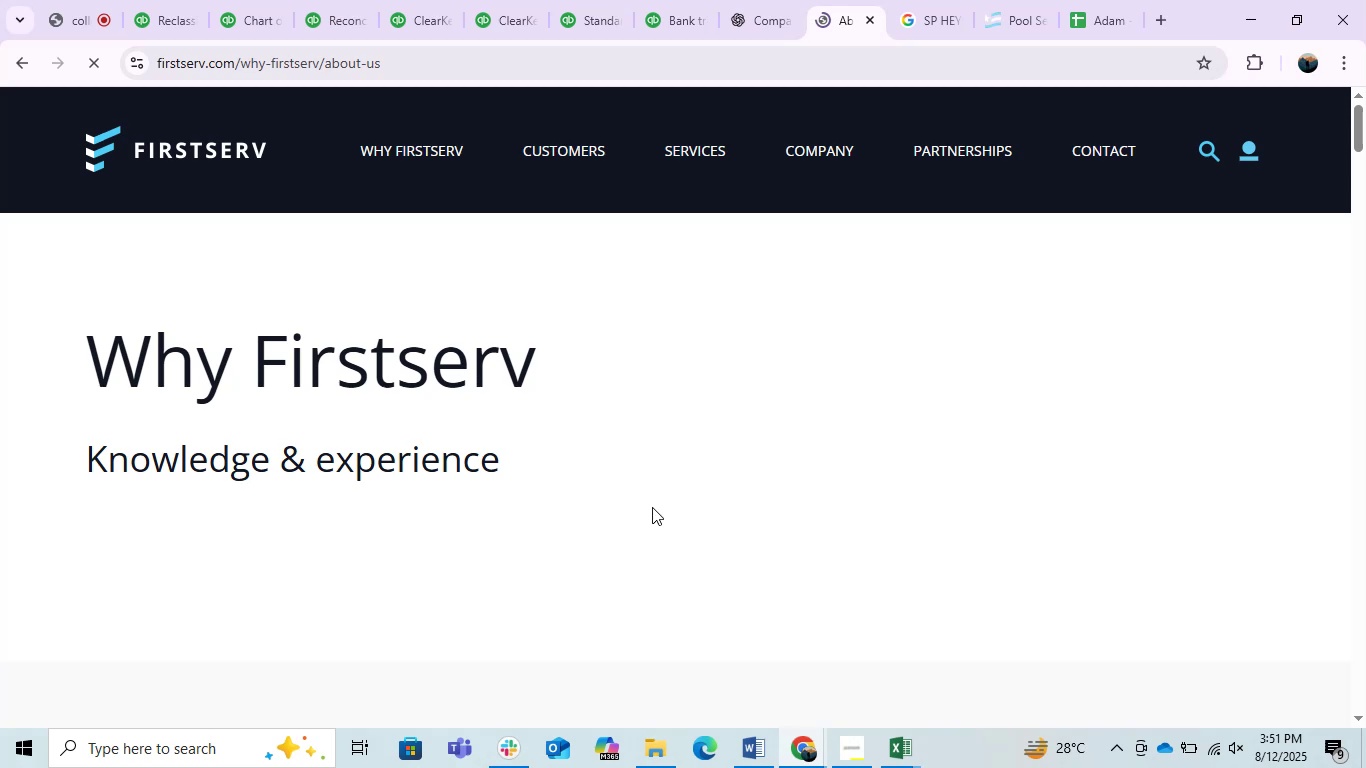 
scroll: coordinate [652, 507], scroll_direction: down, amount: 1.0
 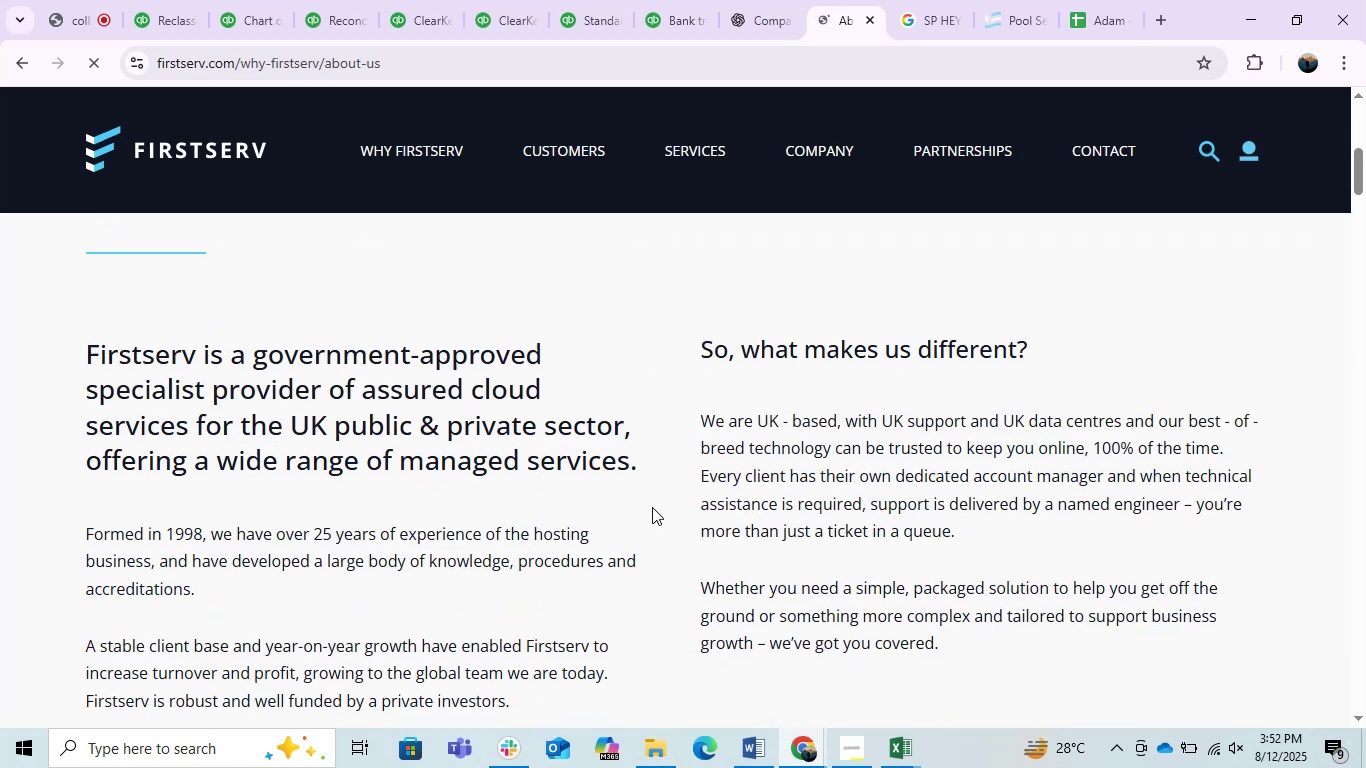 
wait(11.19)
 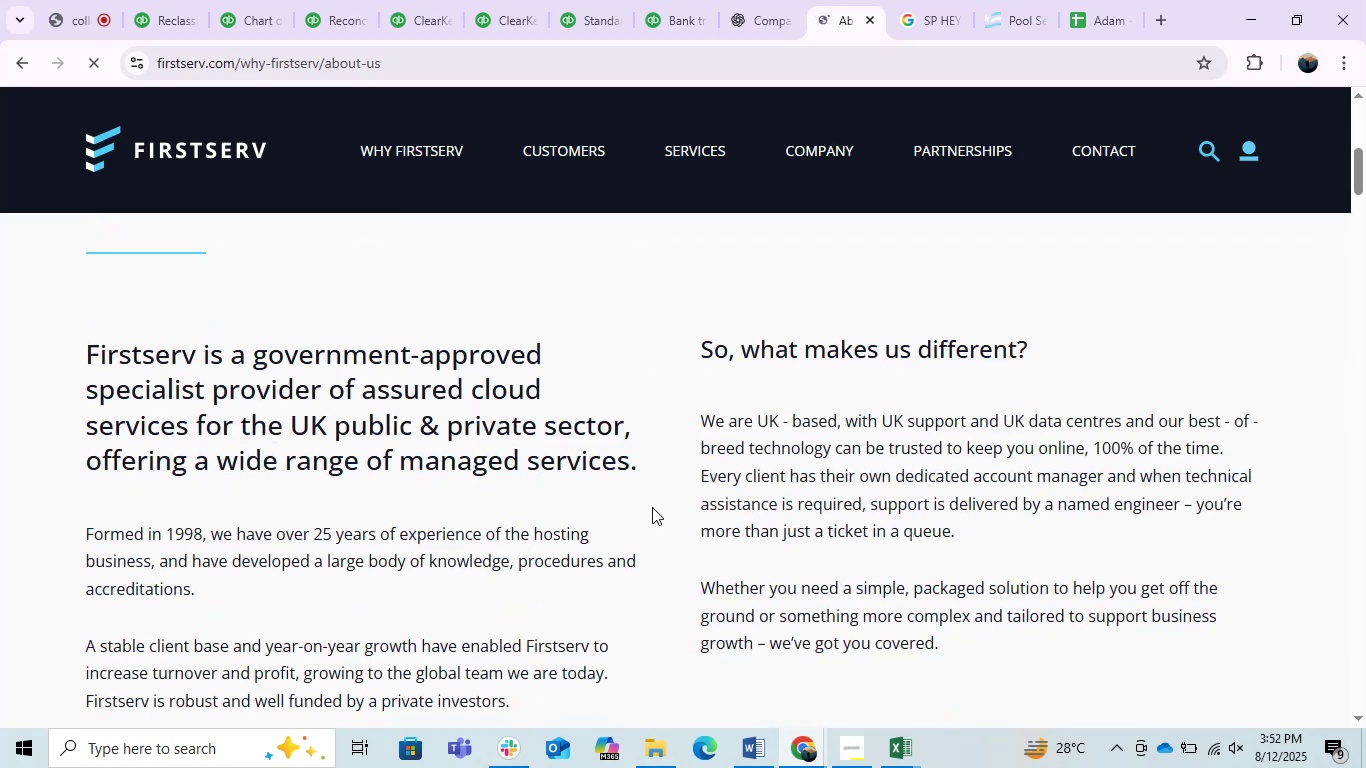 
scroll: coordinate [633, 539], scroll_direction: down, amount: 5.0
 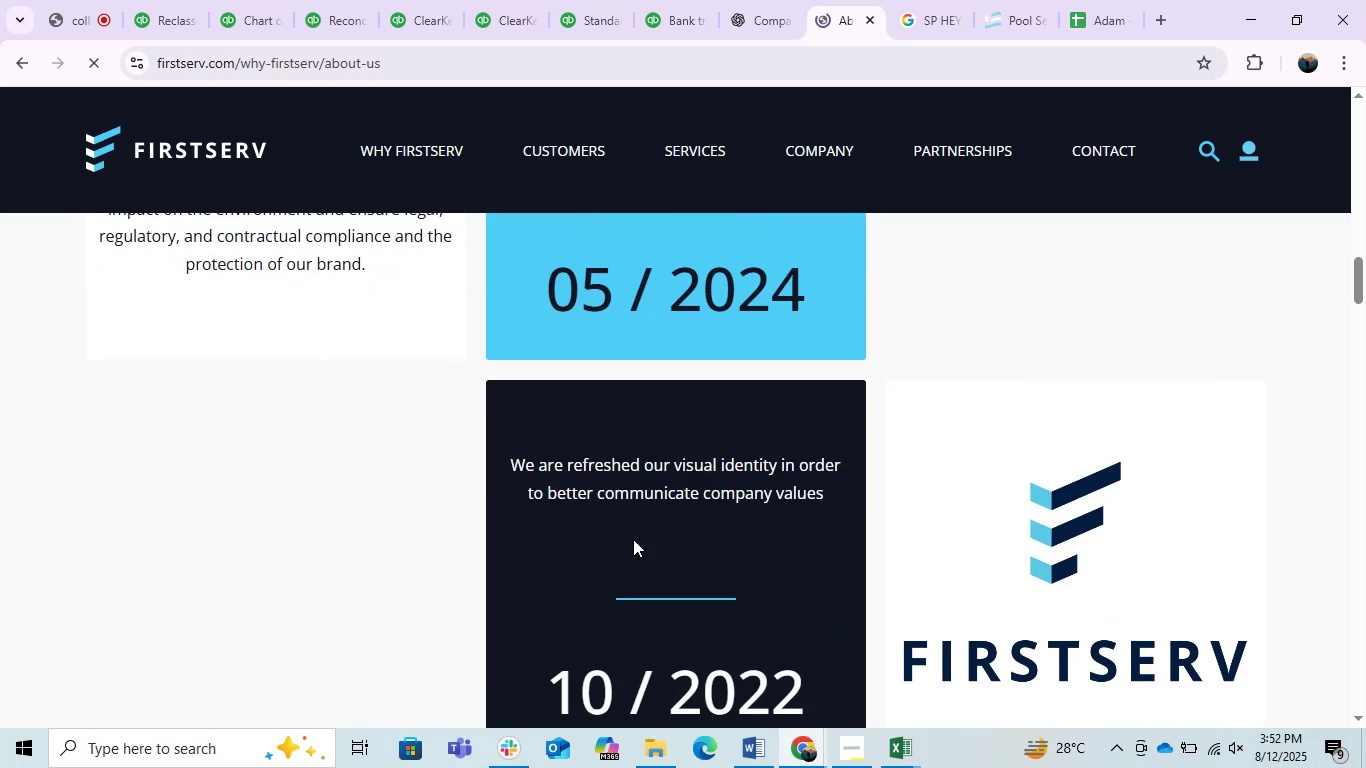 
scroll: coordinate [622, 363], scroll_direction: up, amount: 16.0
 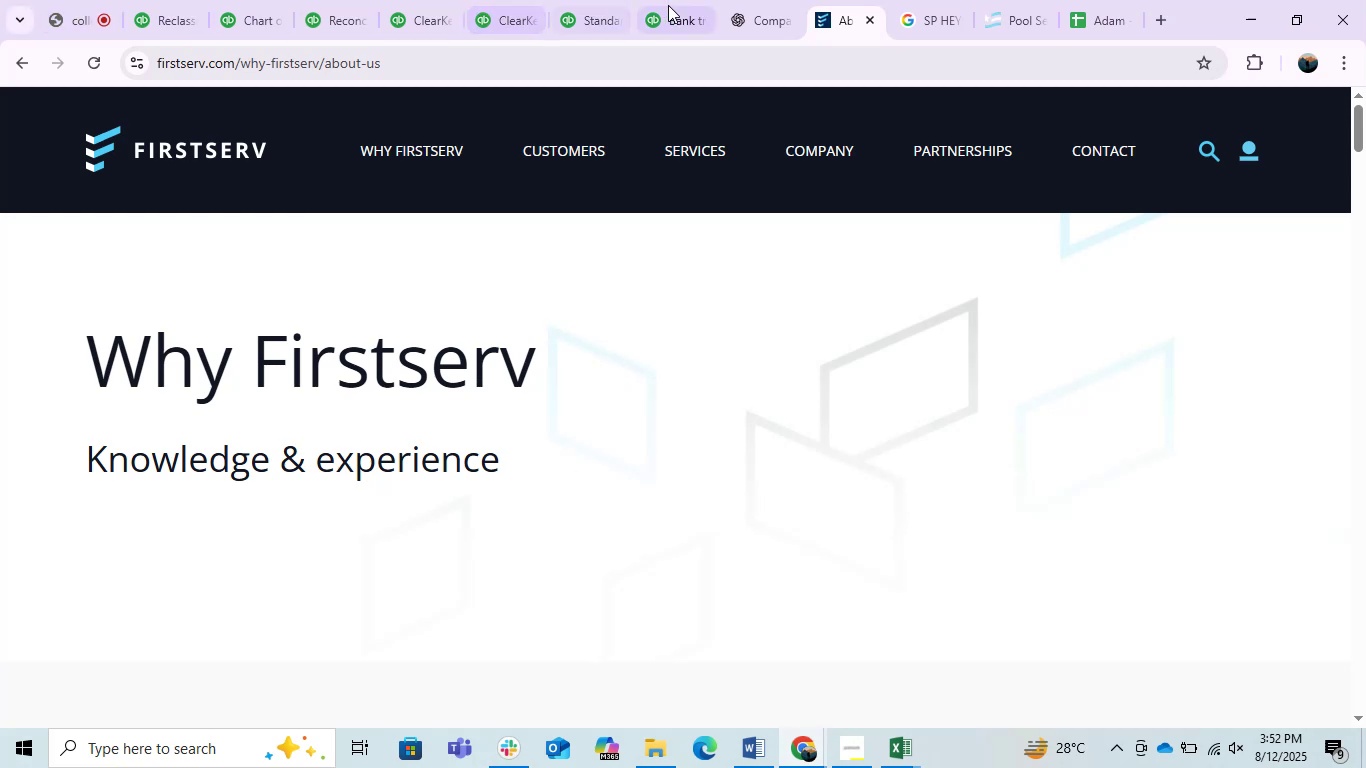 
left_click([736, 9])
 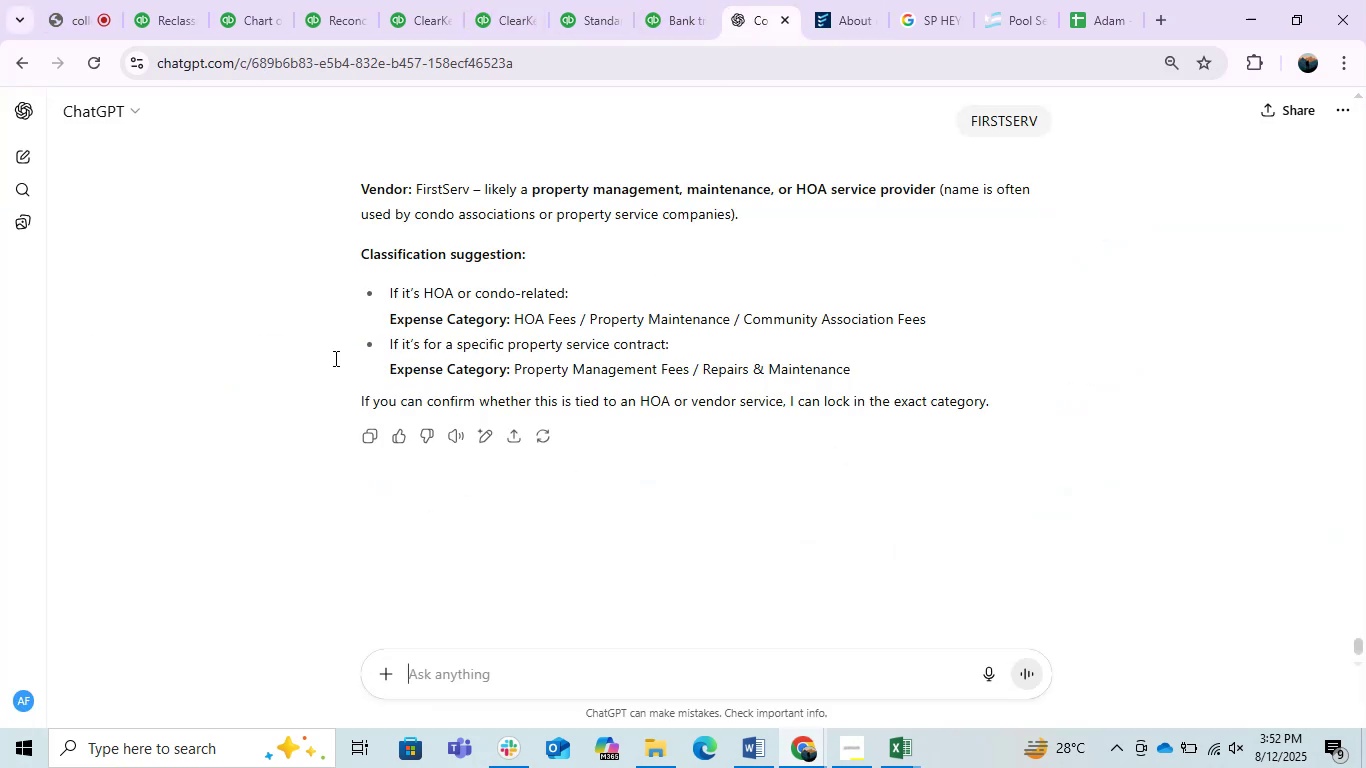 
wait(5.8)
 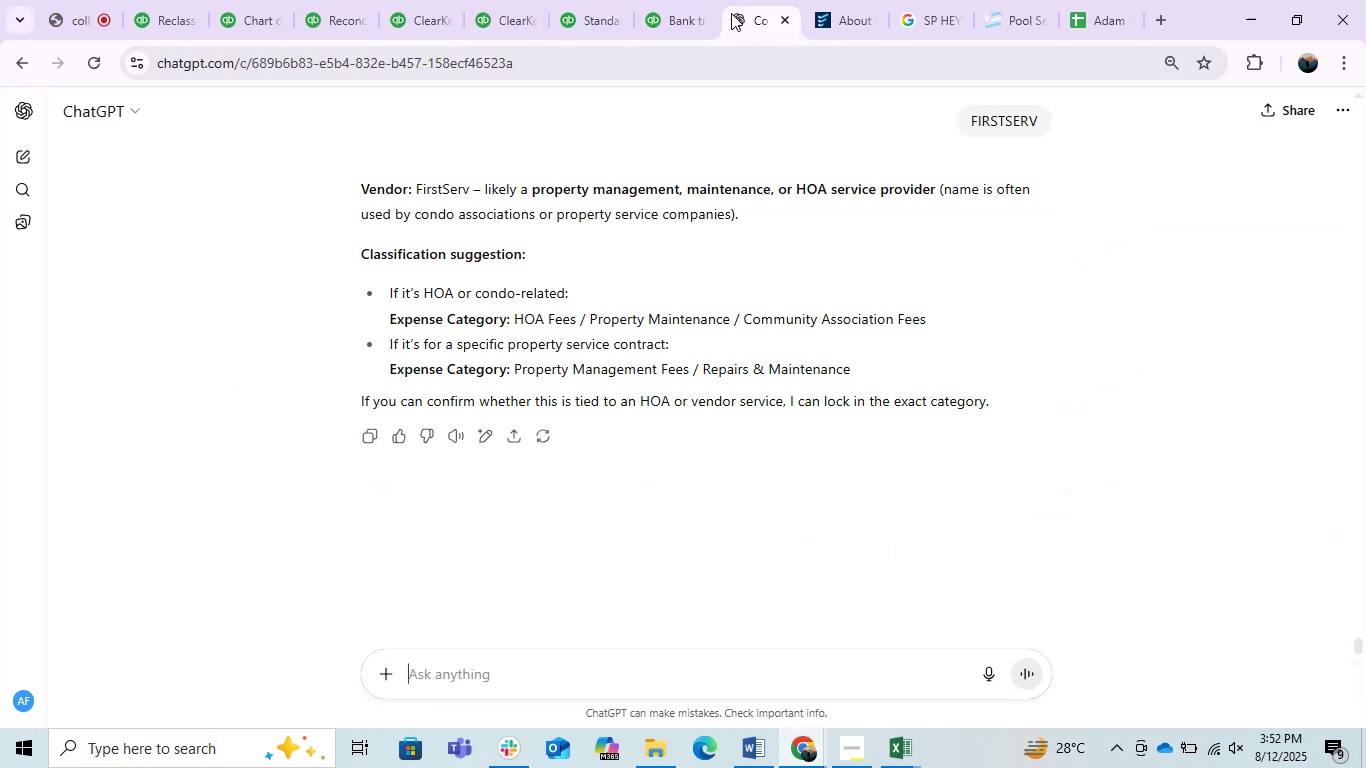 
left_click([679, 12])
 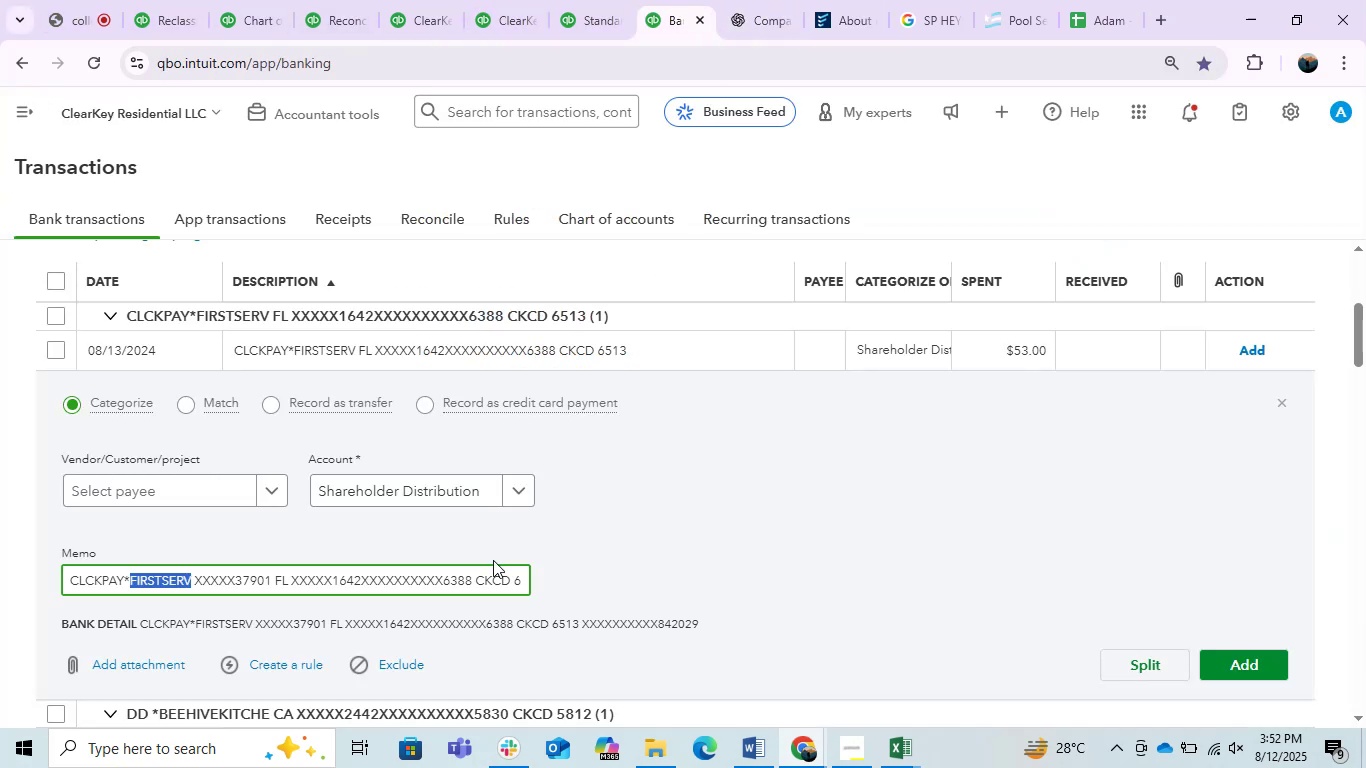 
left_click([535, 558])
 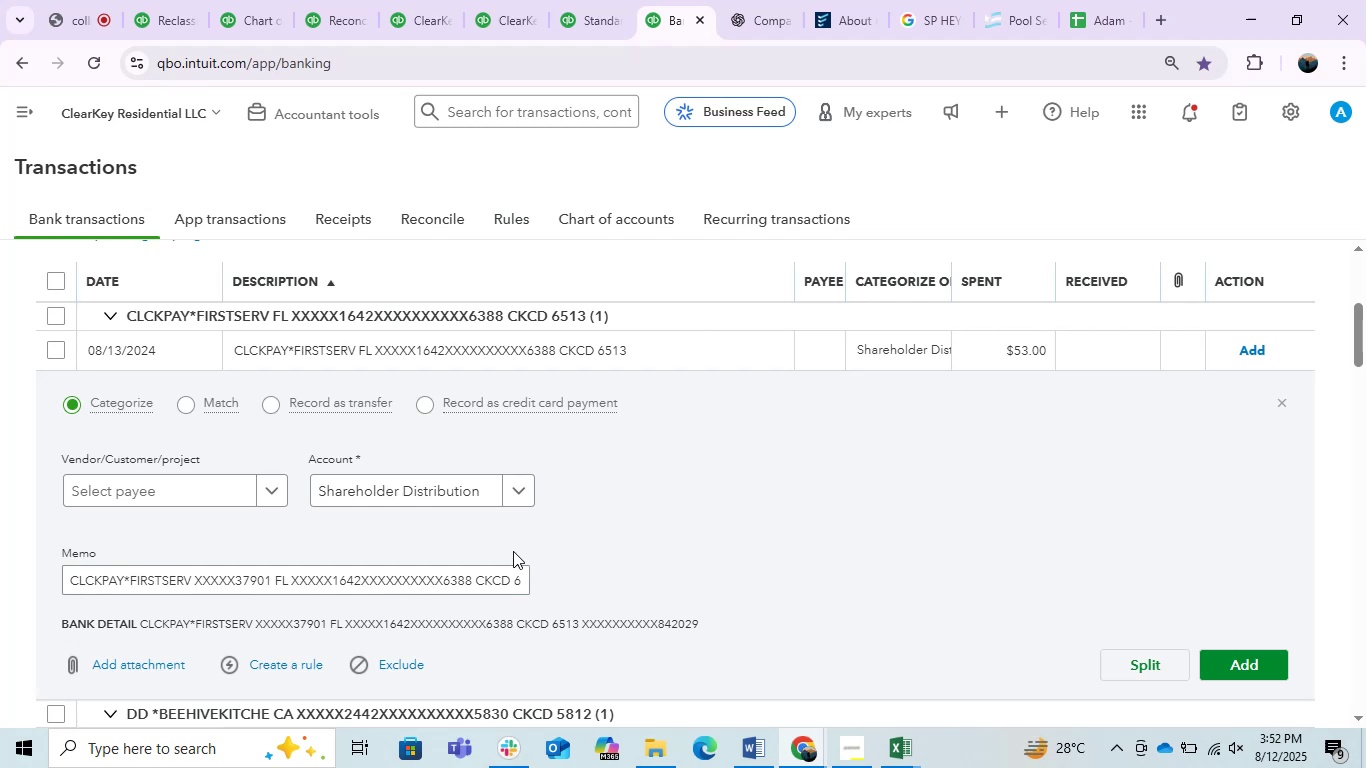 
left_click([433, 499])
 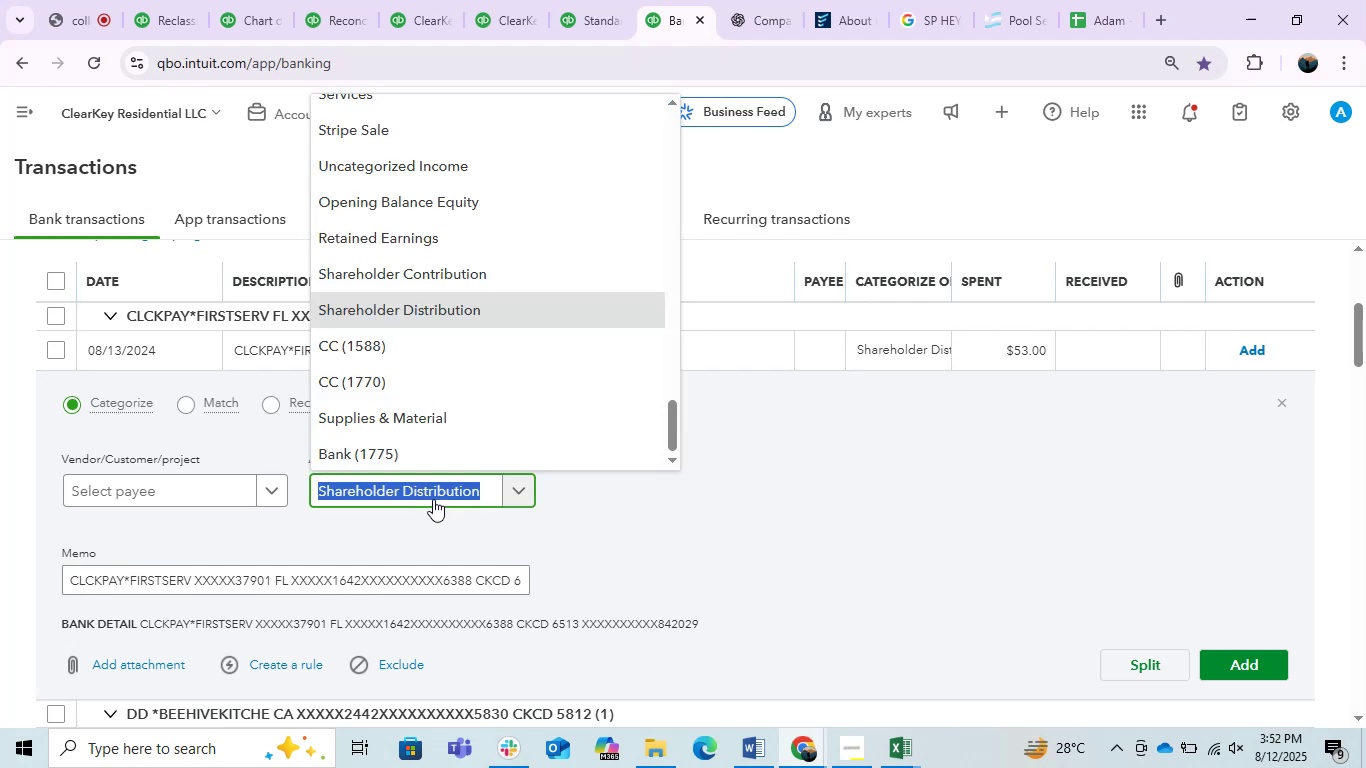 
type(ask)
 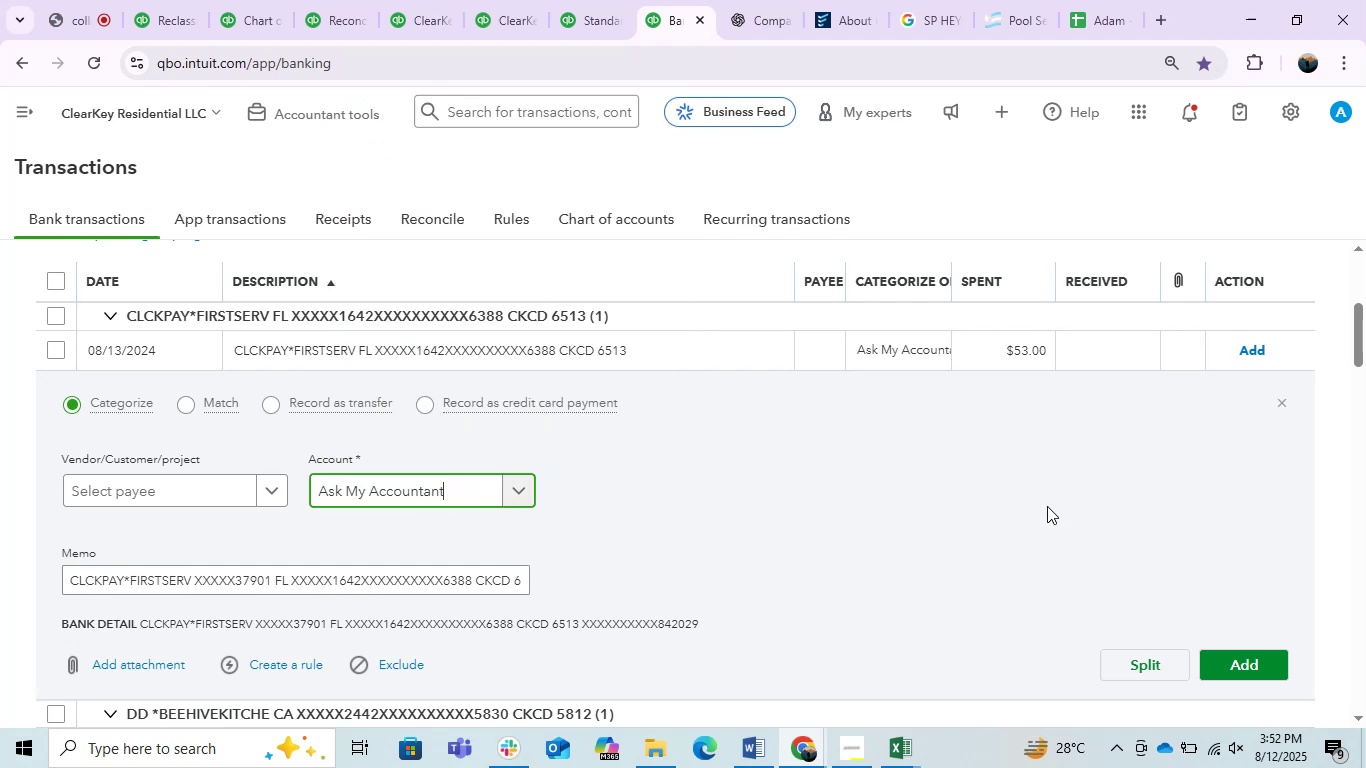 
left_click([1229, 665])
 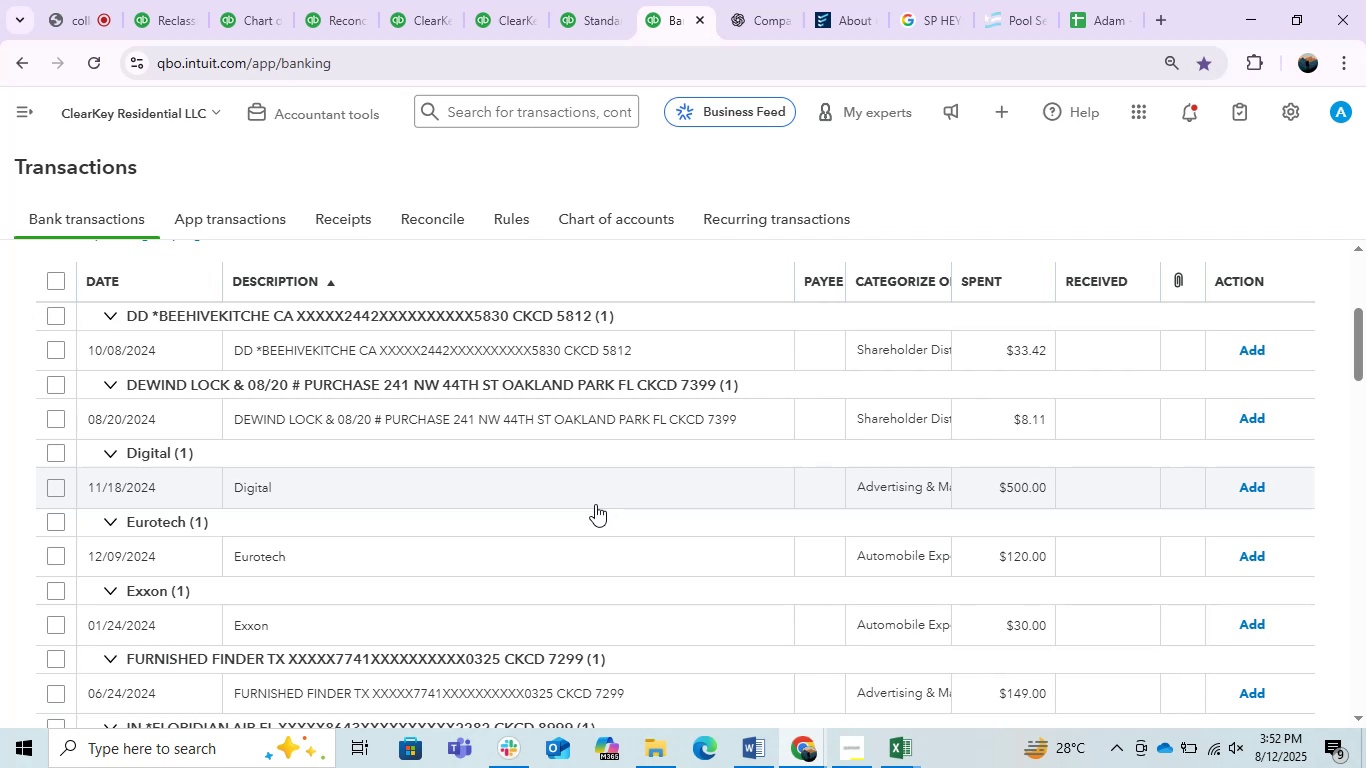 
wait(24.77)
 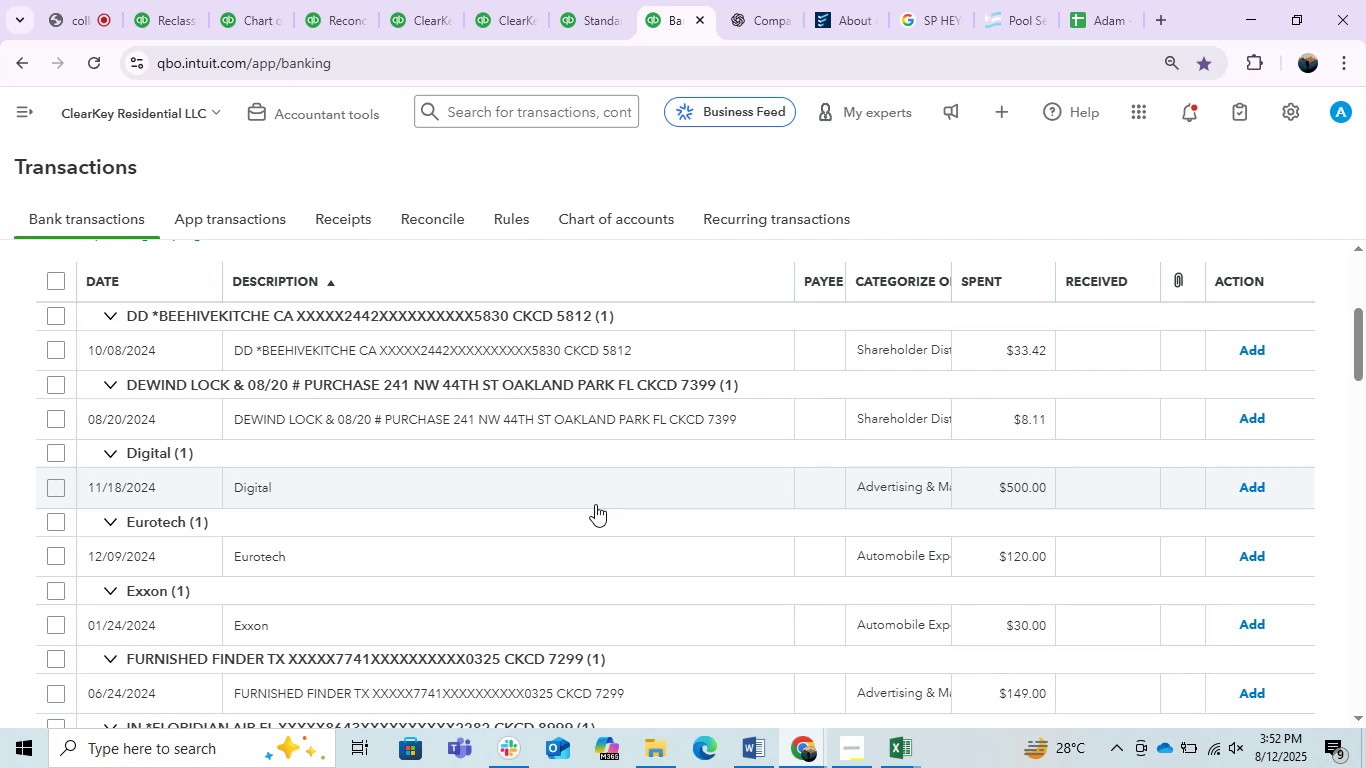 
scroll: coordinate [595, 504], scroll_direction: down, amount: 6.0
 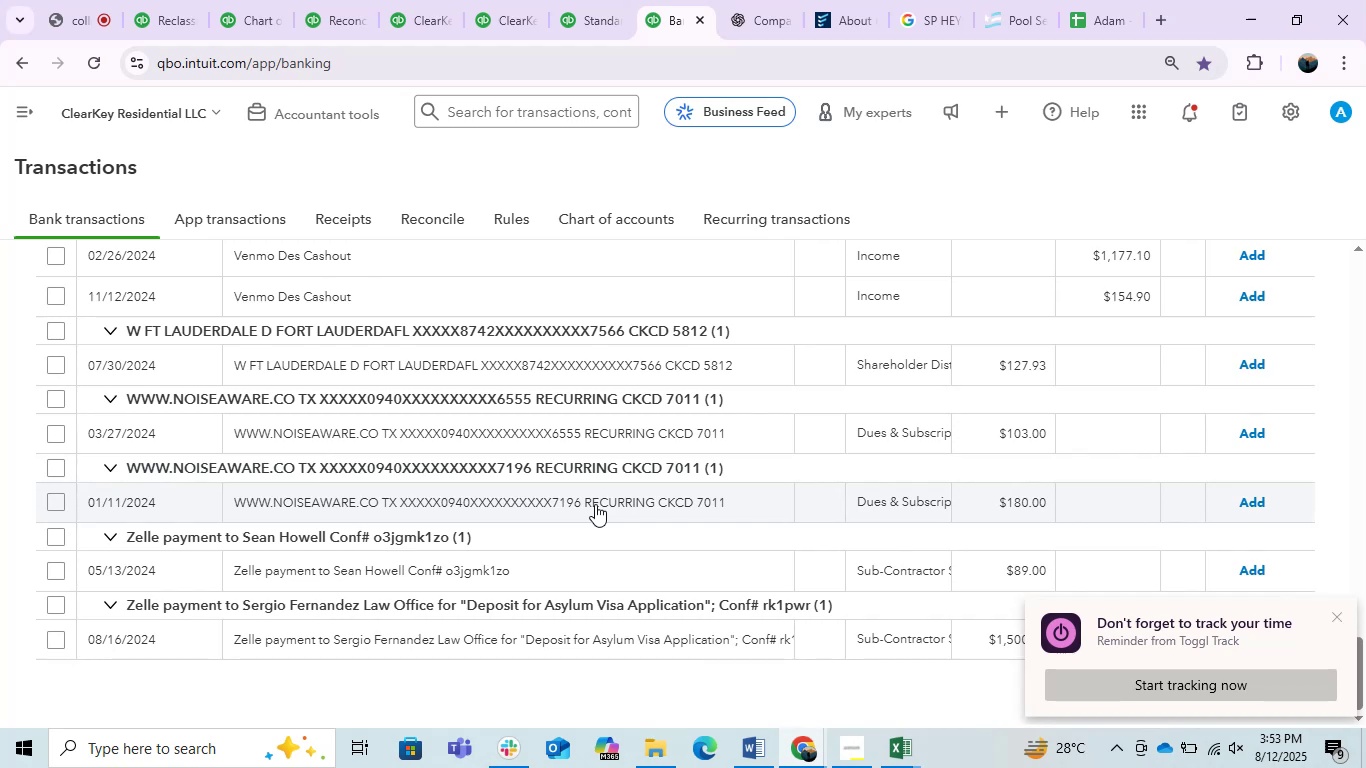 
wait(6.06)
 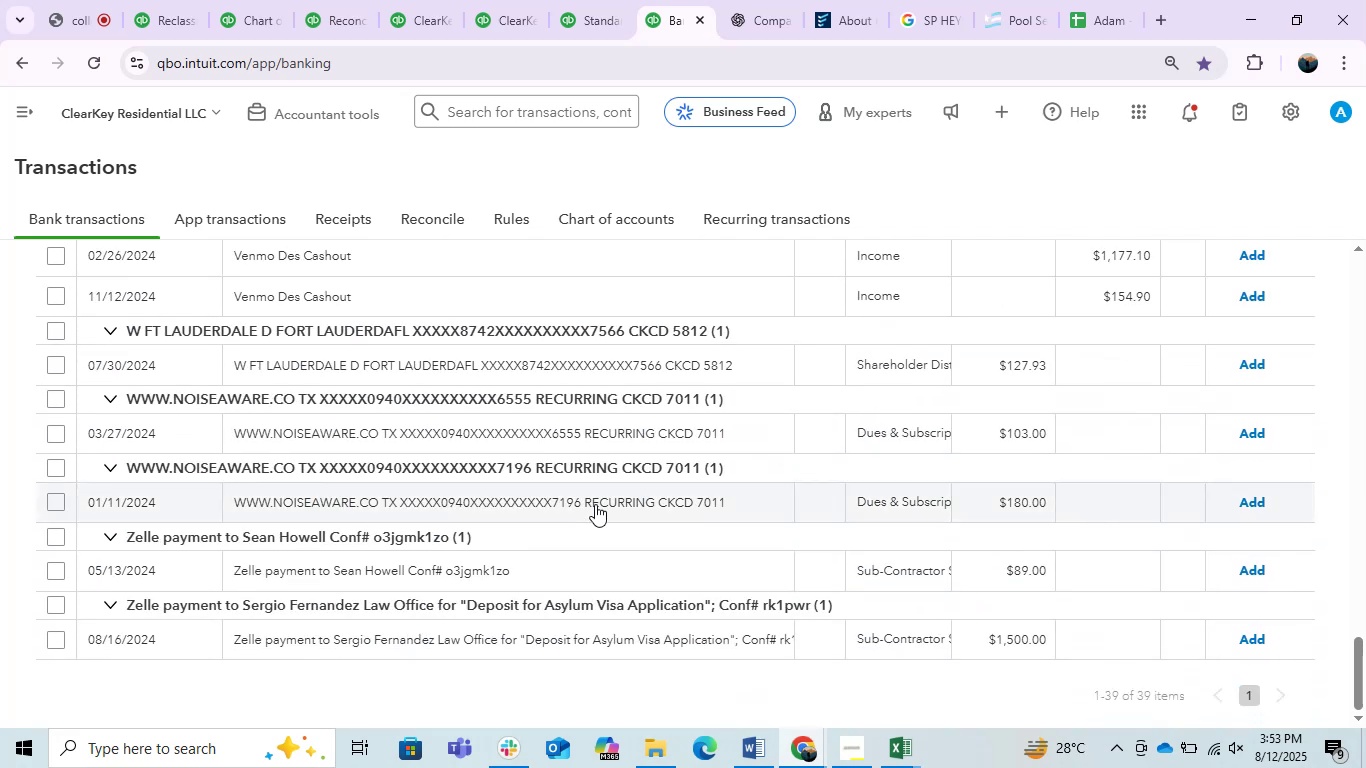 
left_click([1334, 617])
 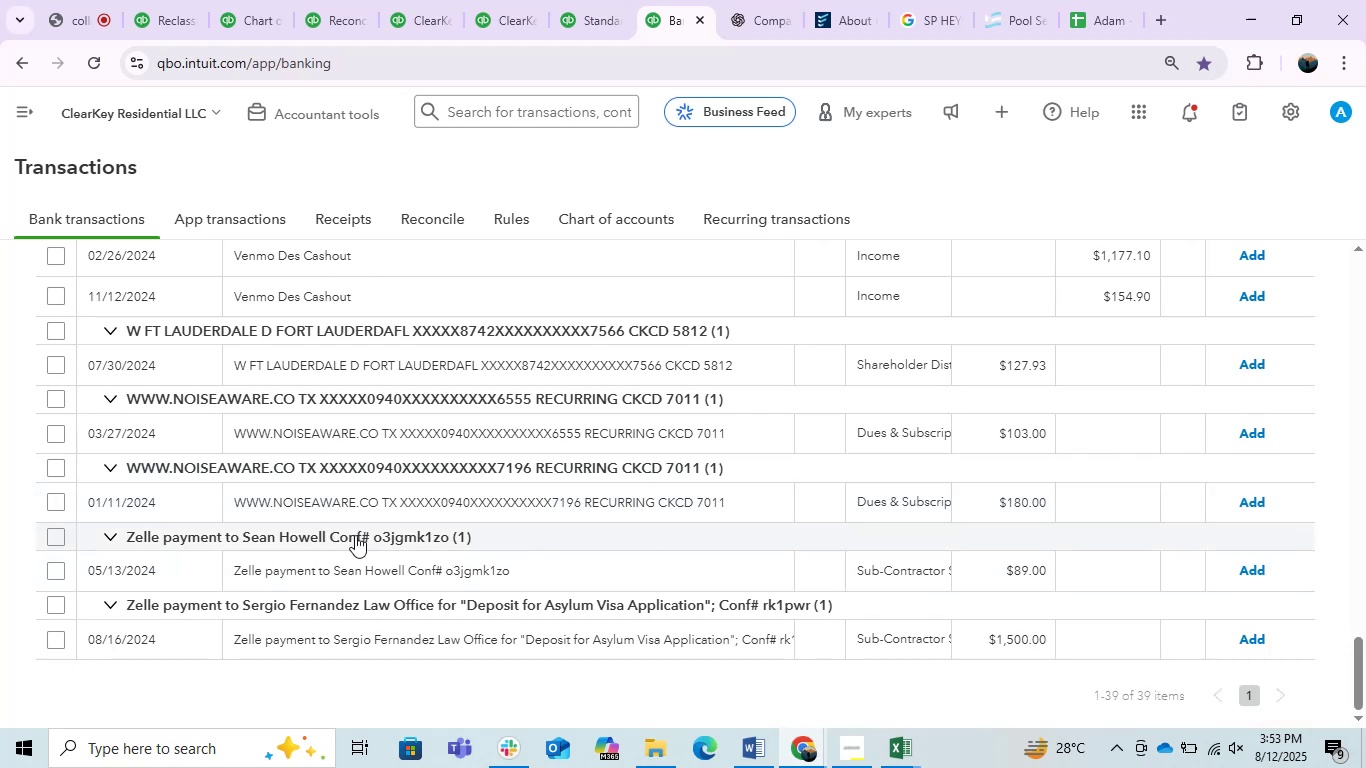 
scroll: coordinate [354, 533], scroll_direction: up, amount: 5.0
 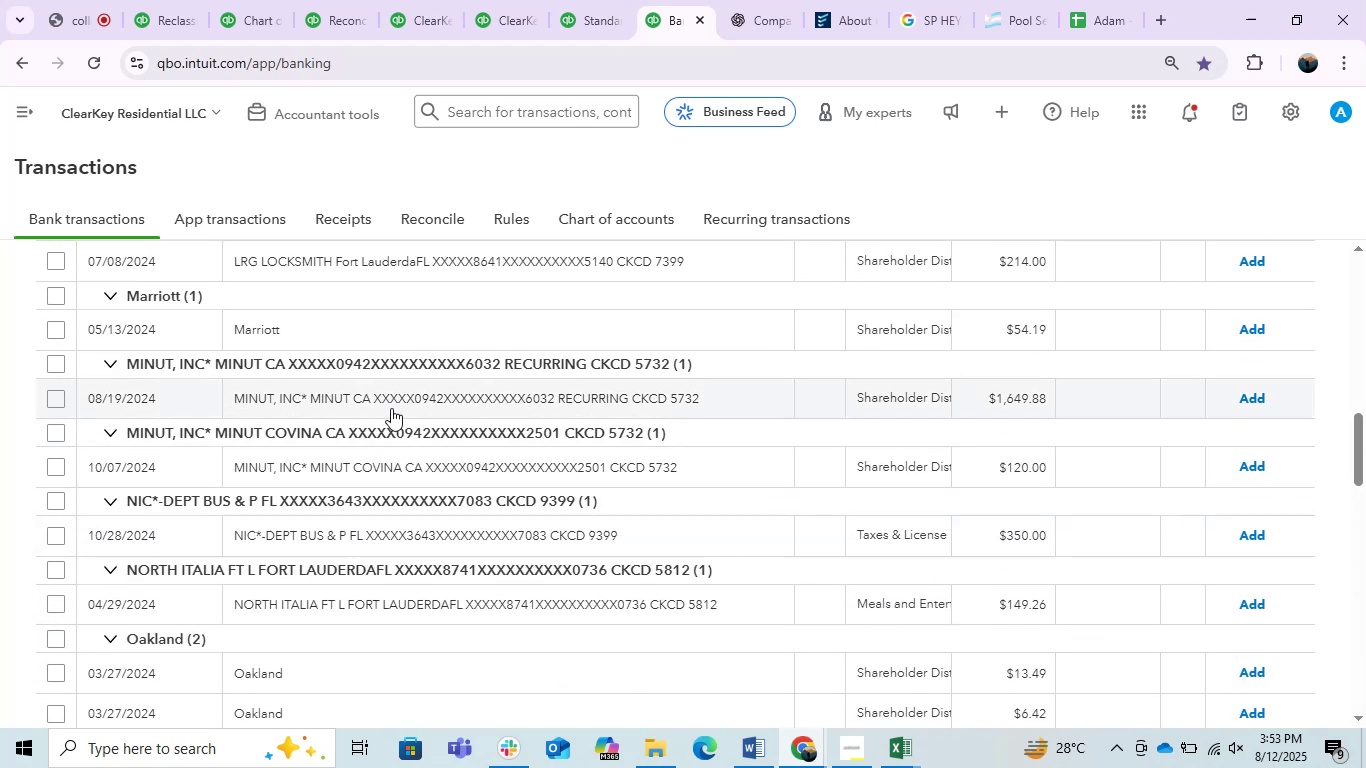 
left_click([393, 405])
 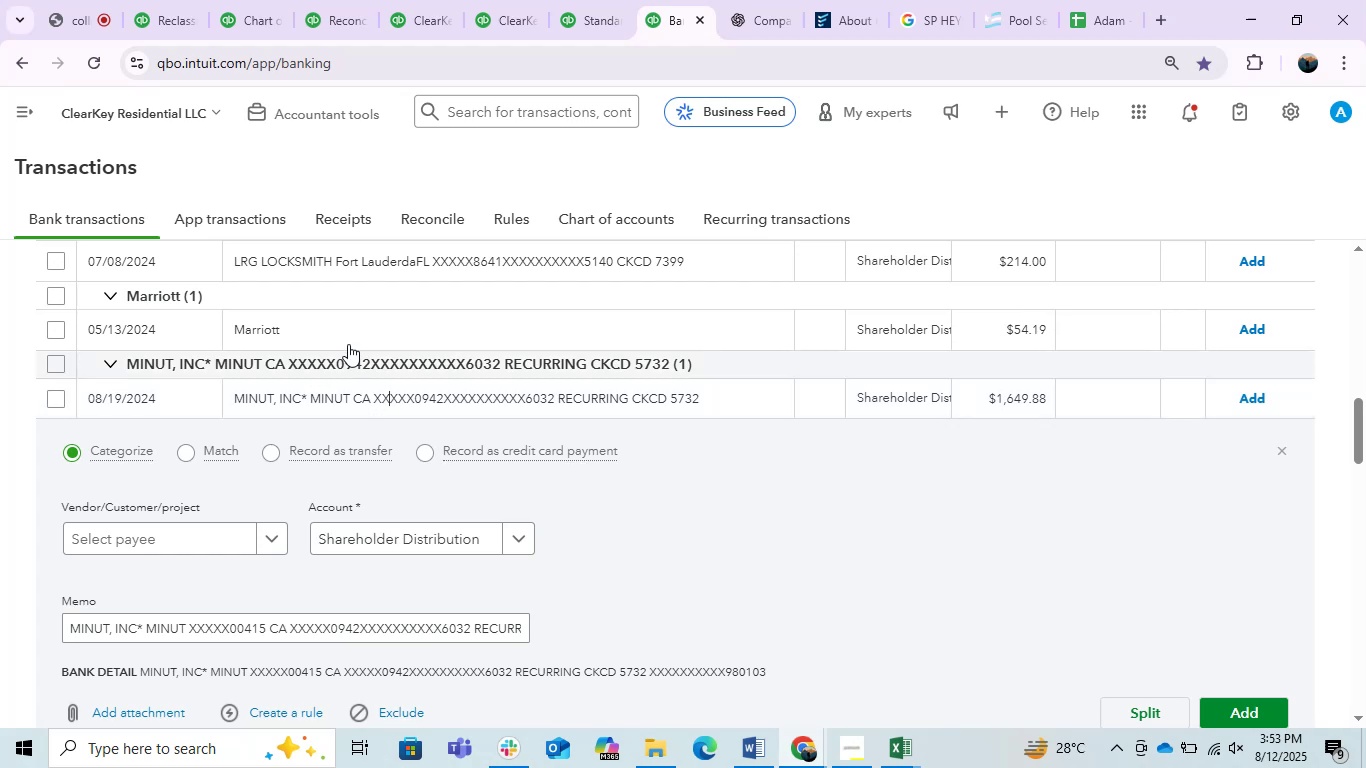 
left_click([339, 335])
 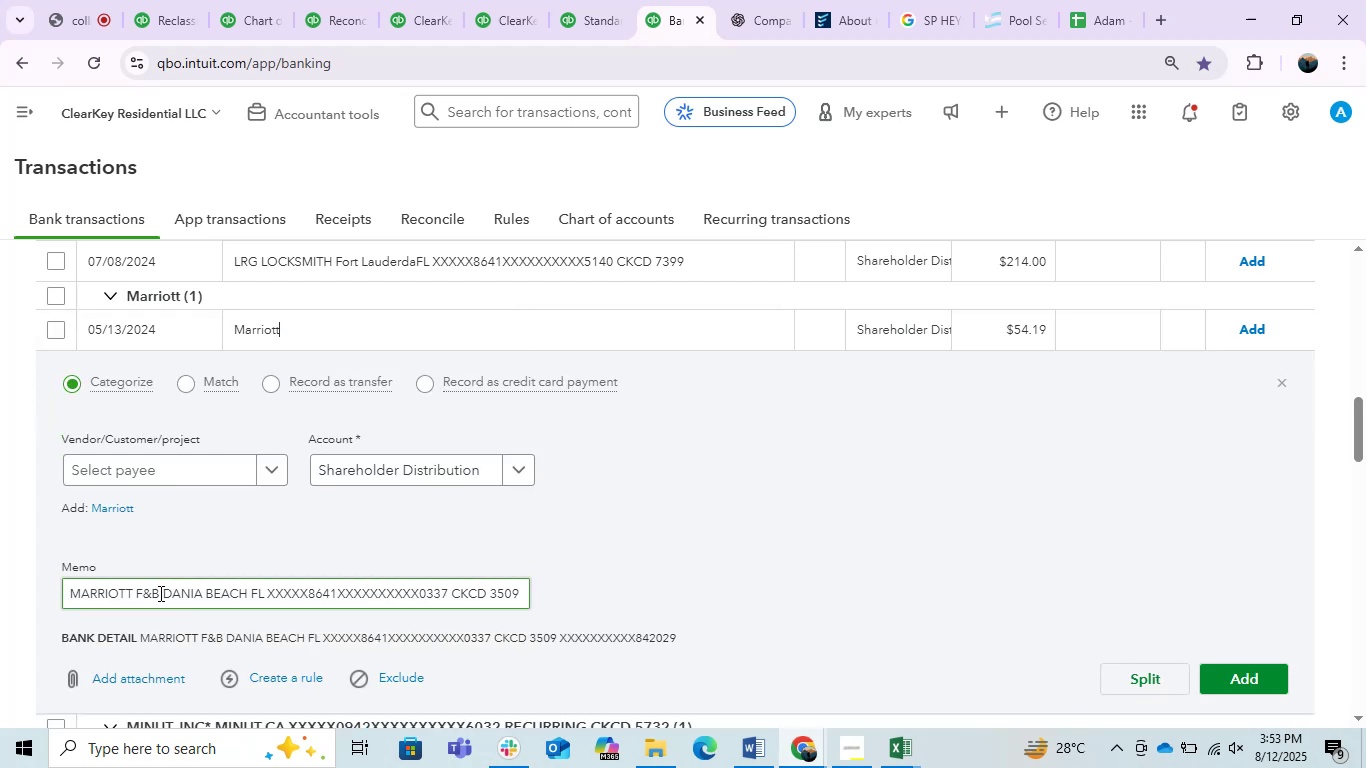 
left_click_drag(start_coordinate=[159, 593], to_coordinate=[47, 593])
 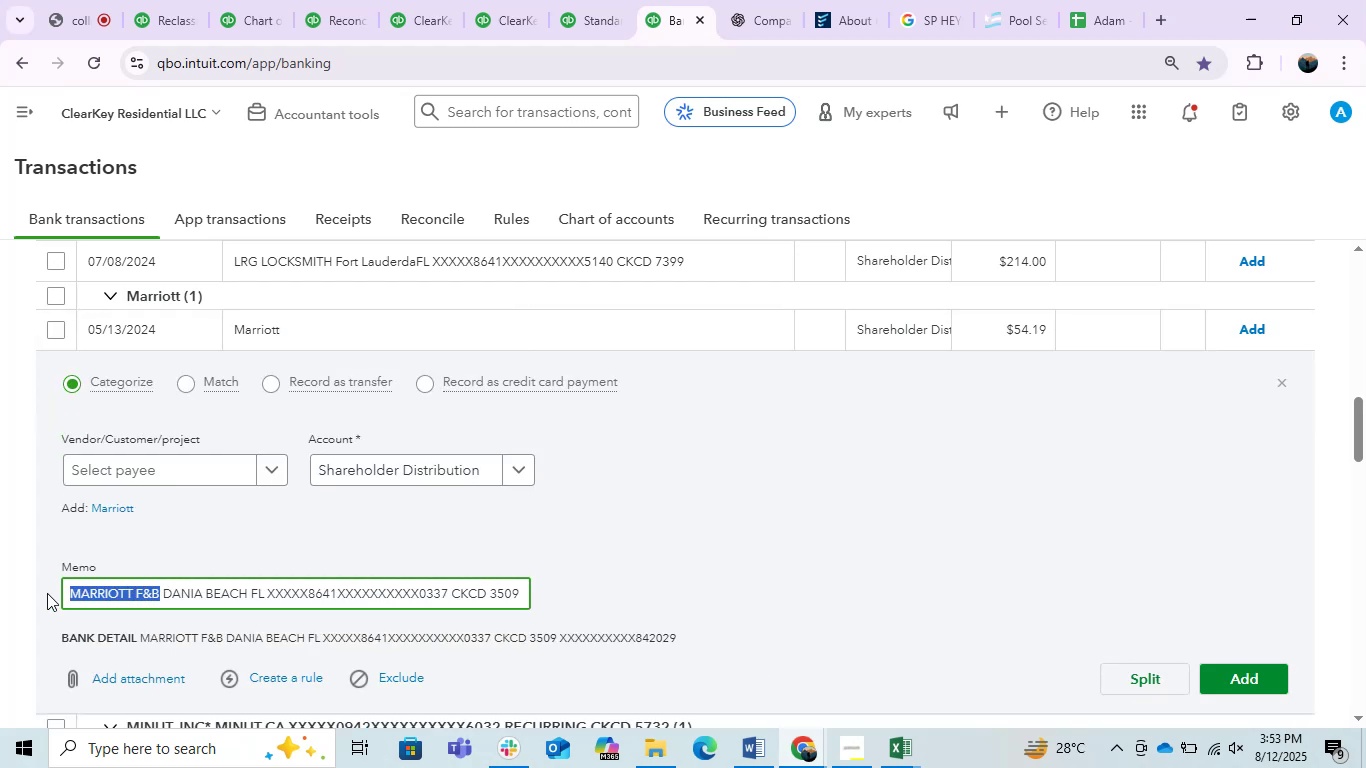 
key(Control+C)
 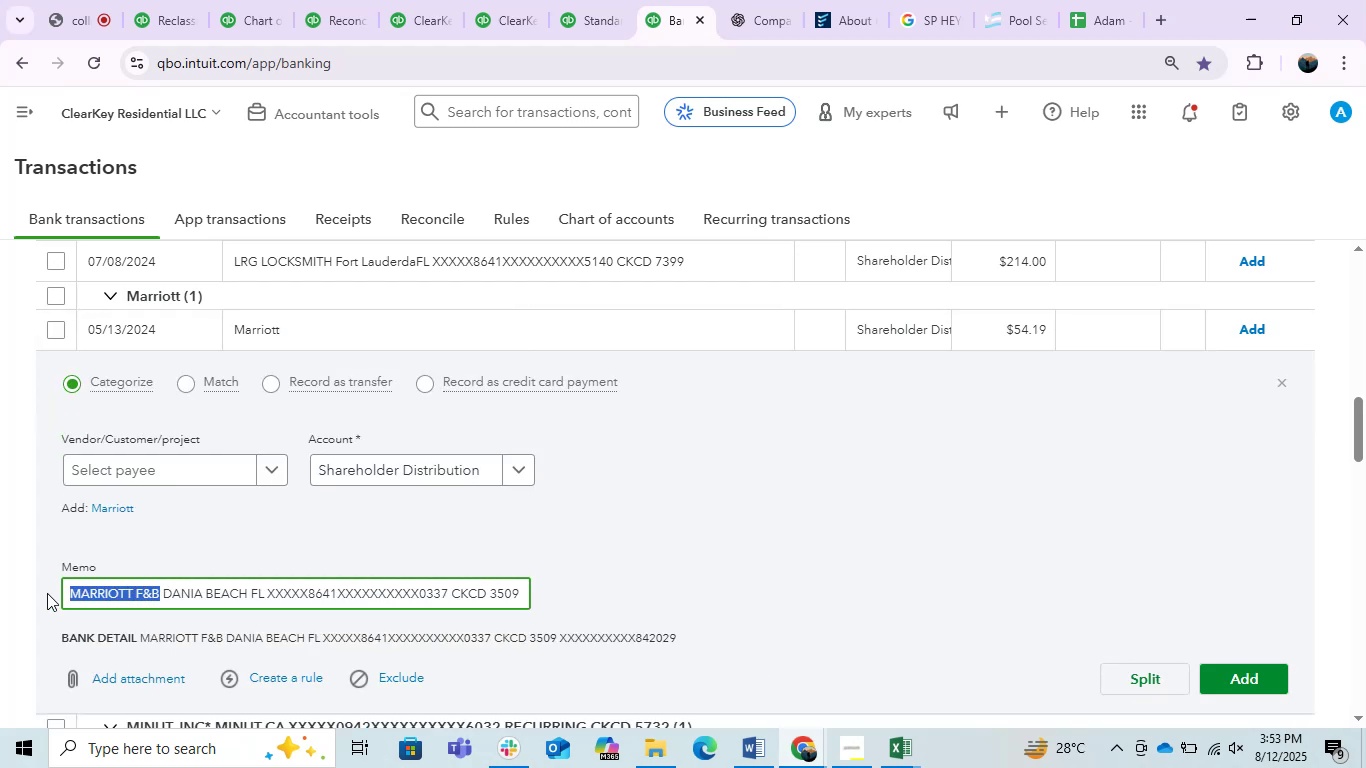 
key(Control+C)
 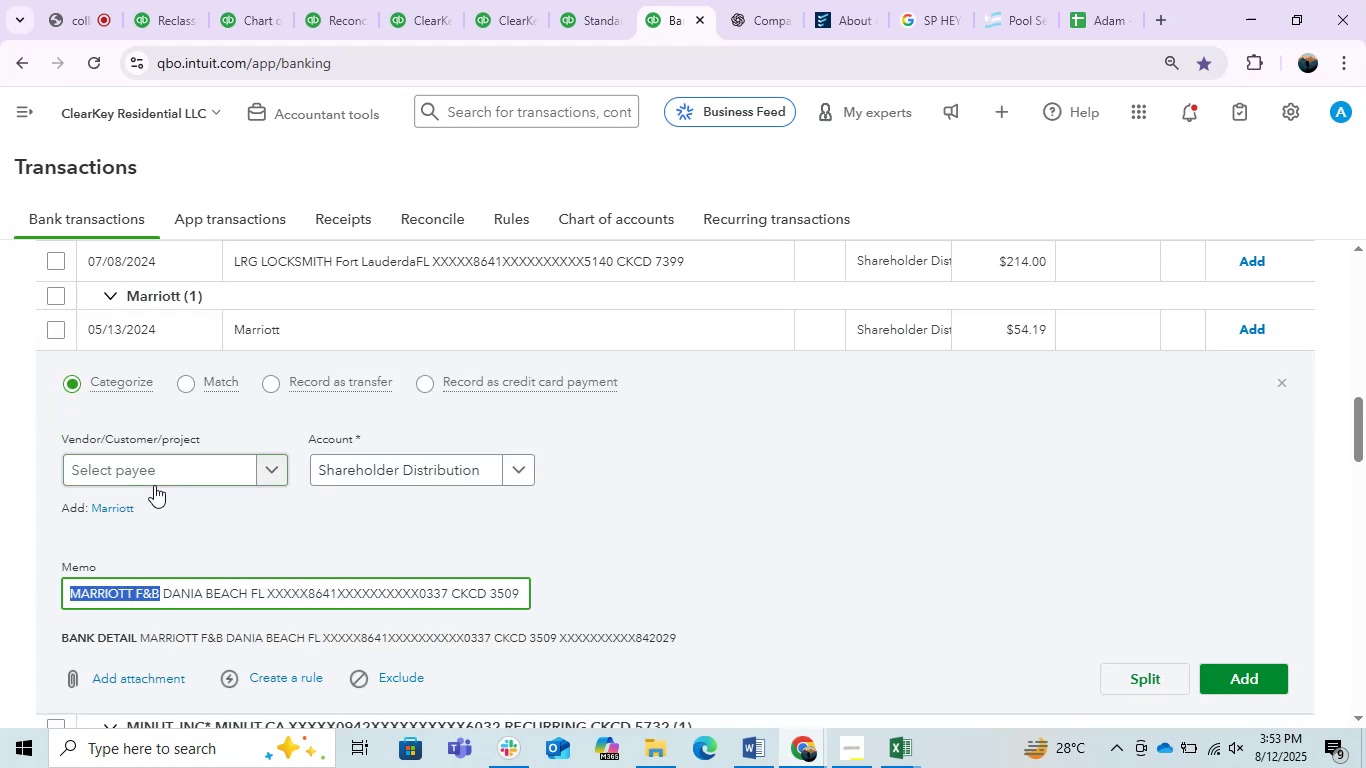 
left_click([153, 480])
 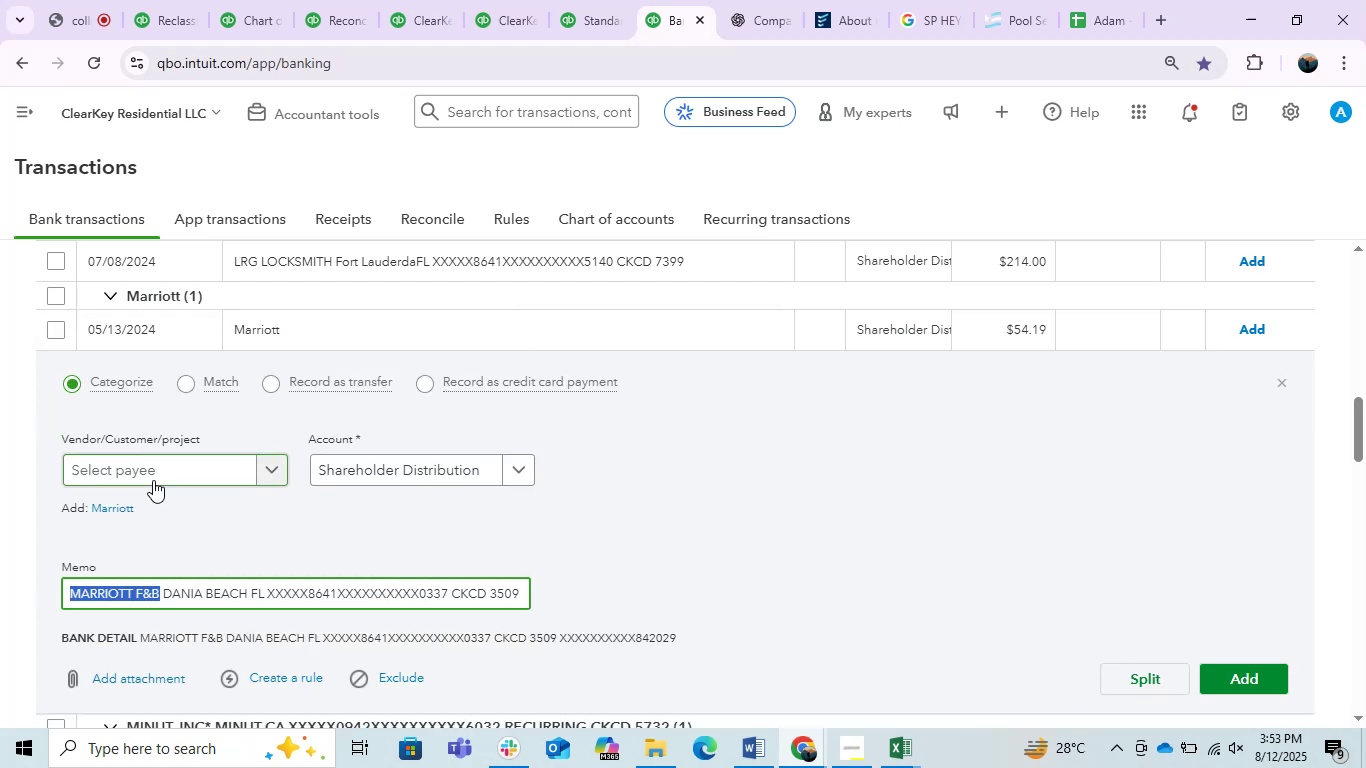 
key(Control+V)
 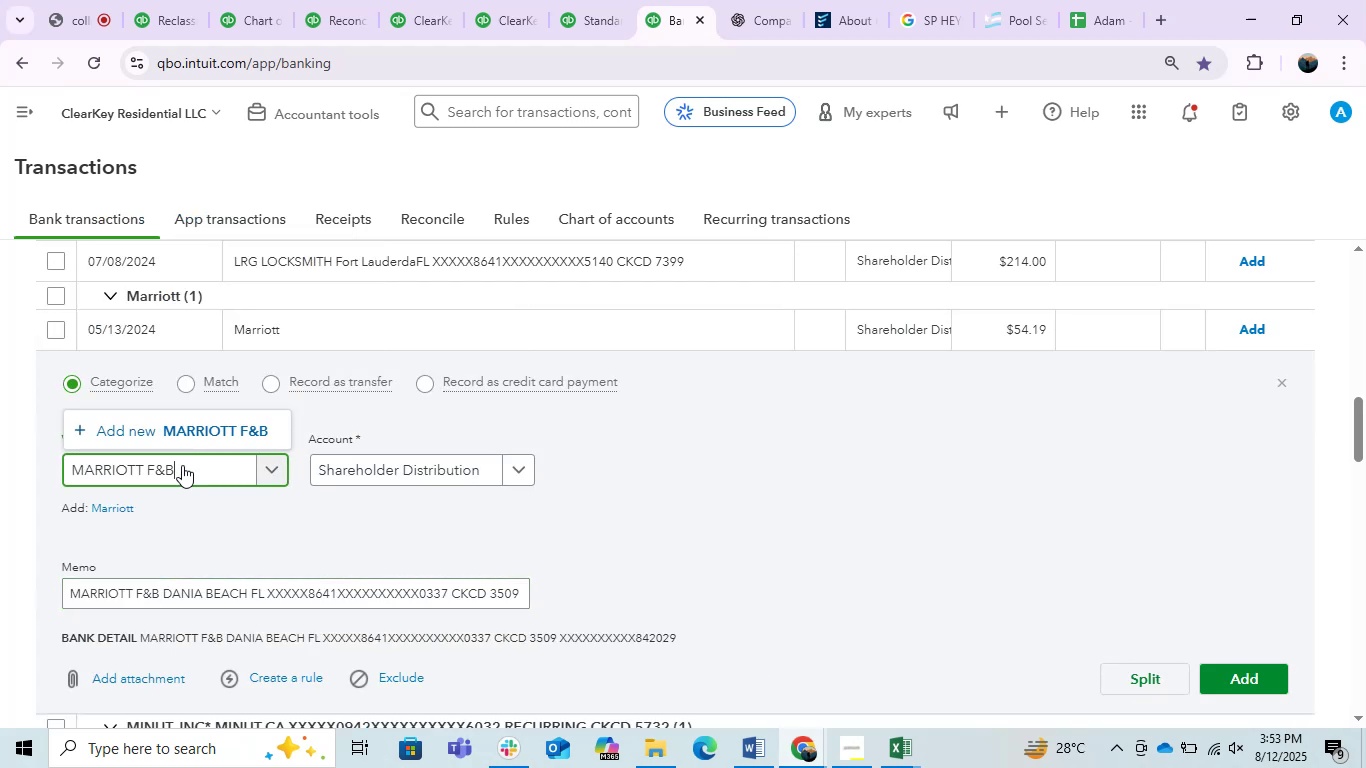 
left_click([208, 430])
 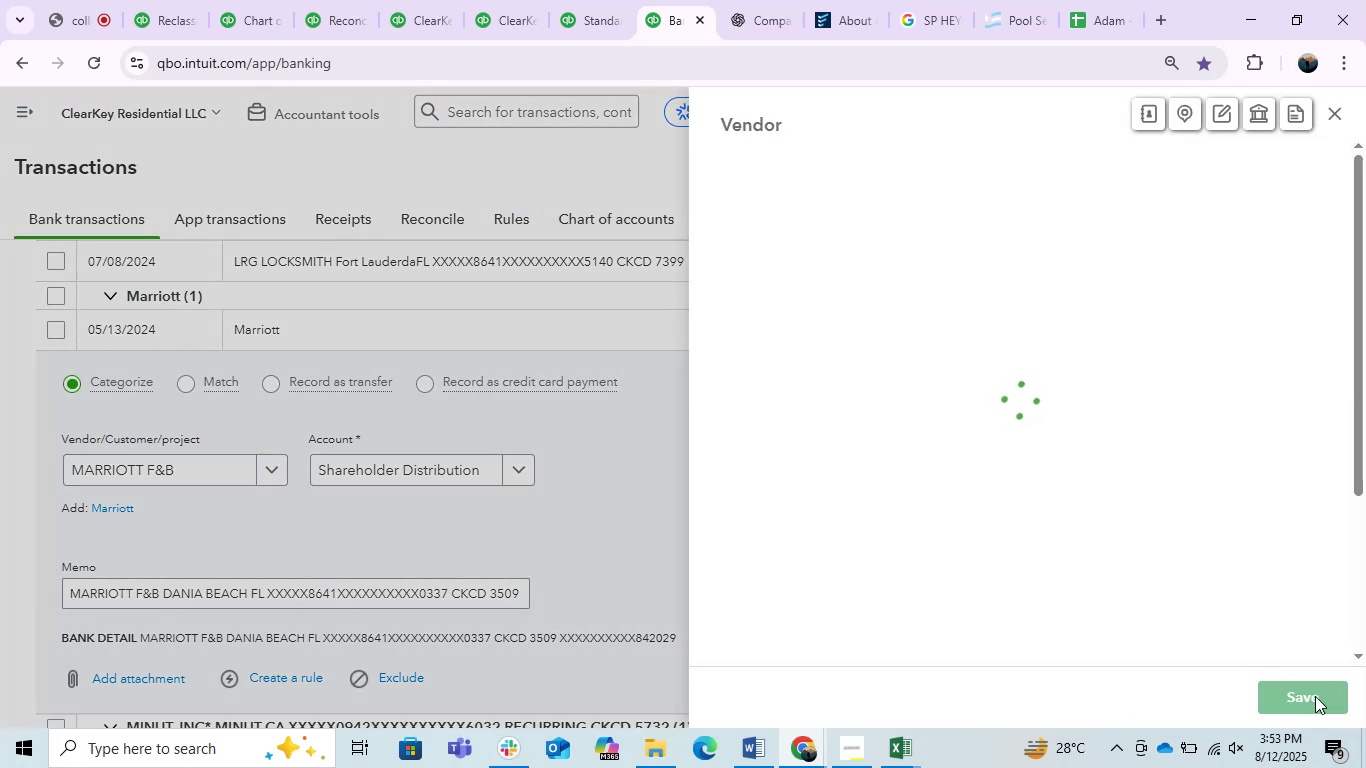 
left_click([1308, 696])
 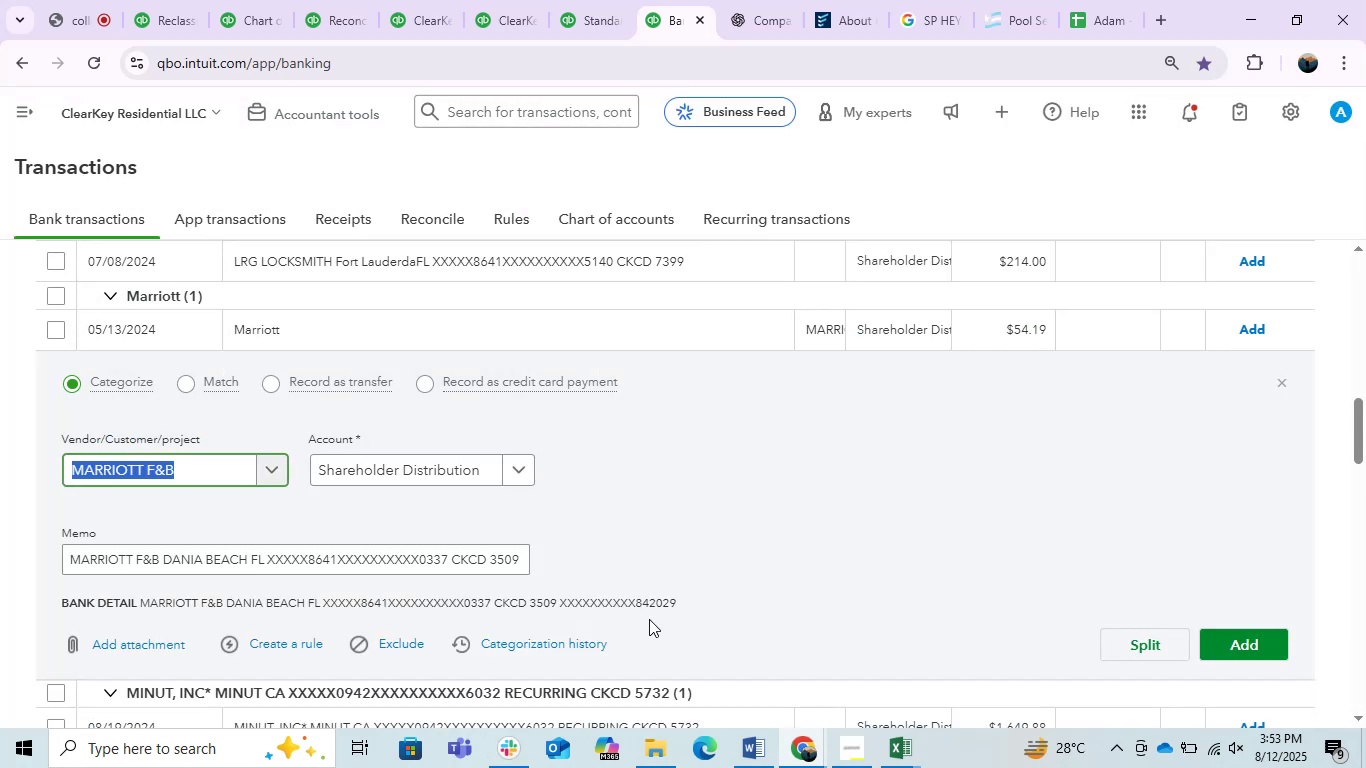 
left_click([868, 0])
 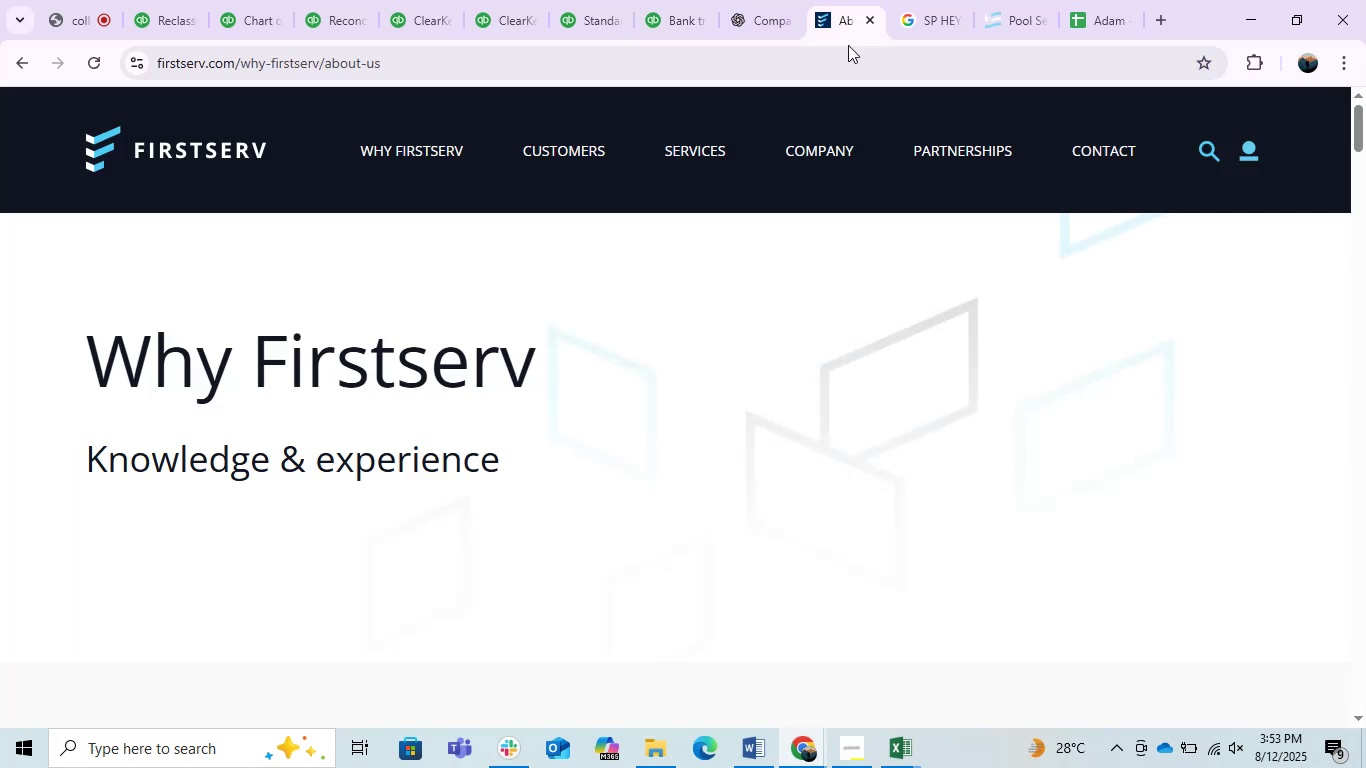 
key(Control+ControlLeft)
 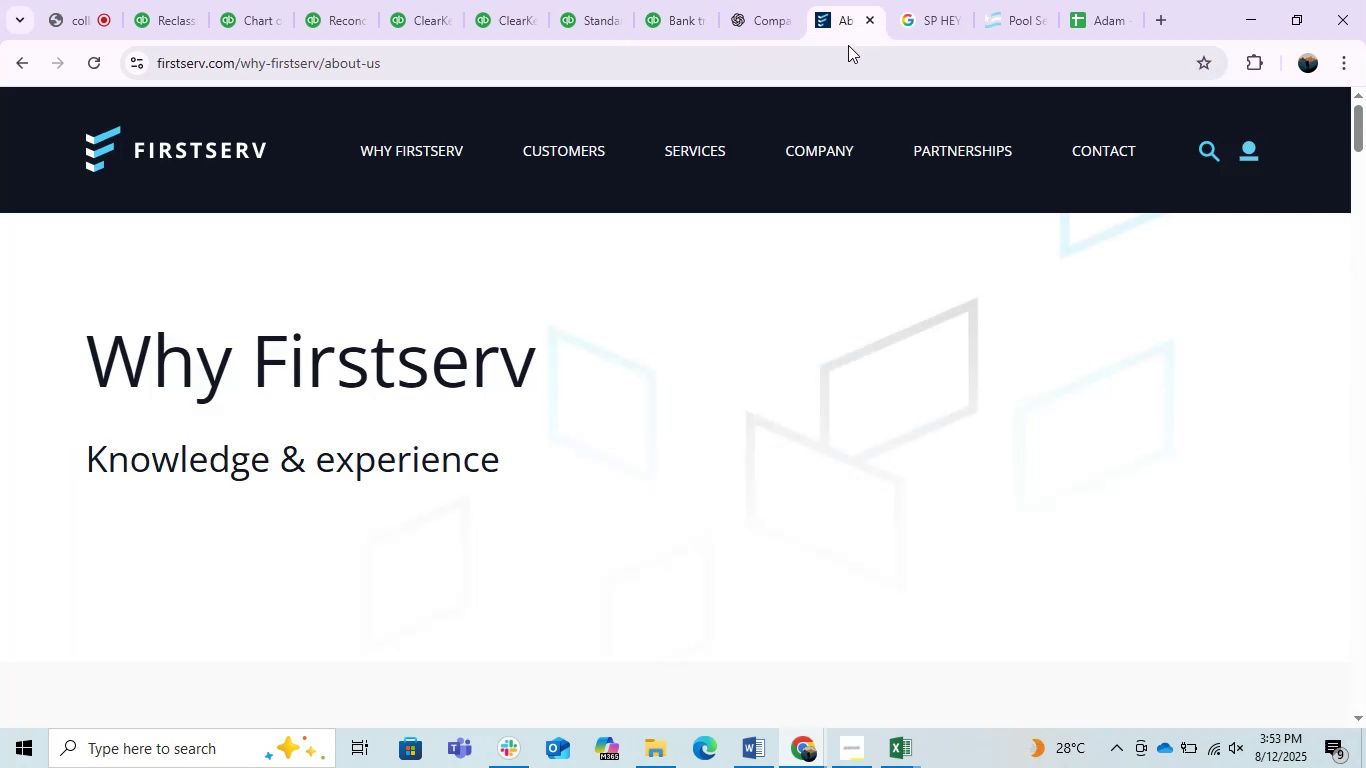 
key(Control+V)
 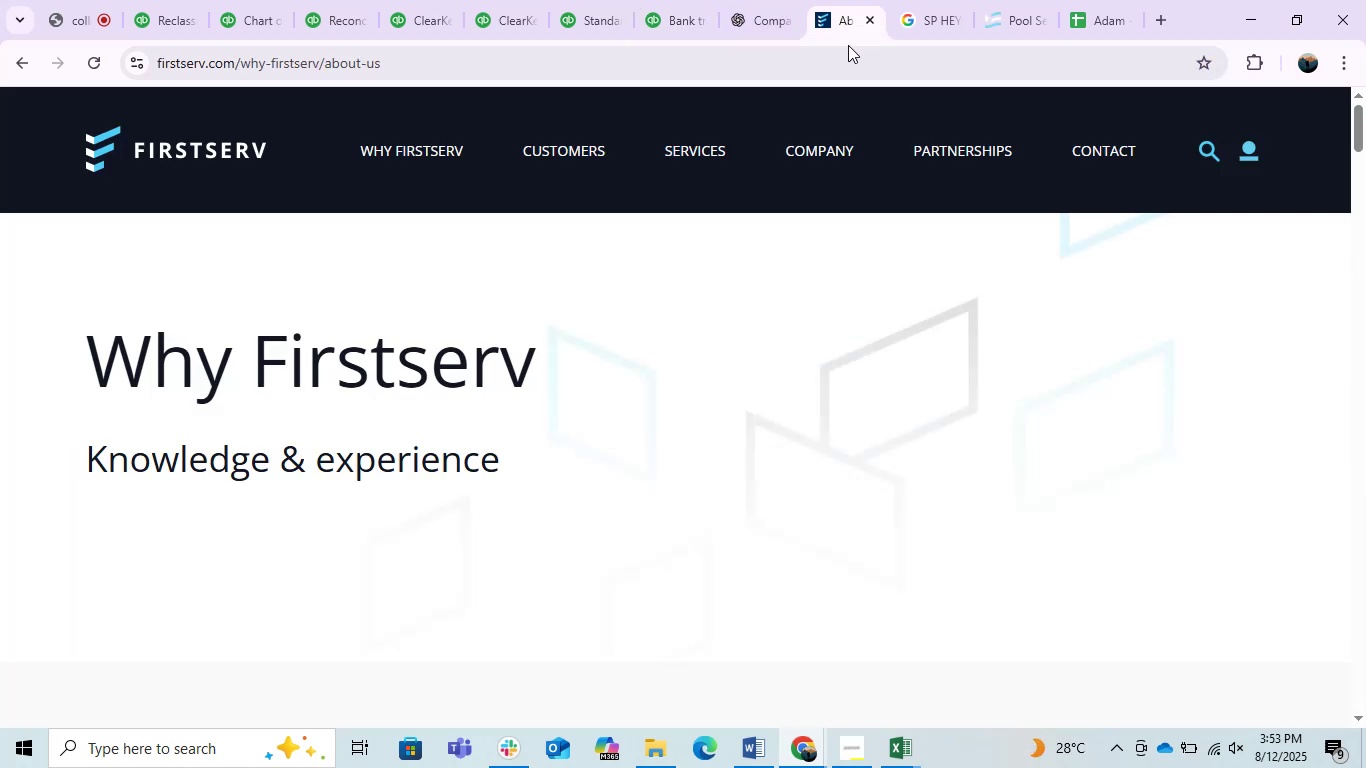 
double_click([848, 45])
 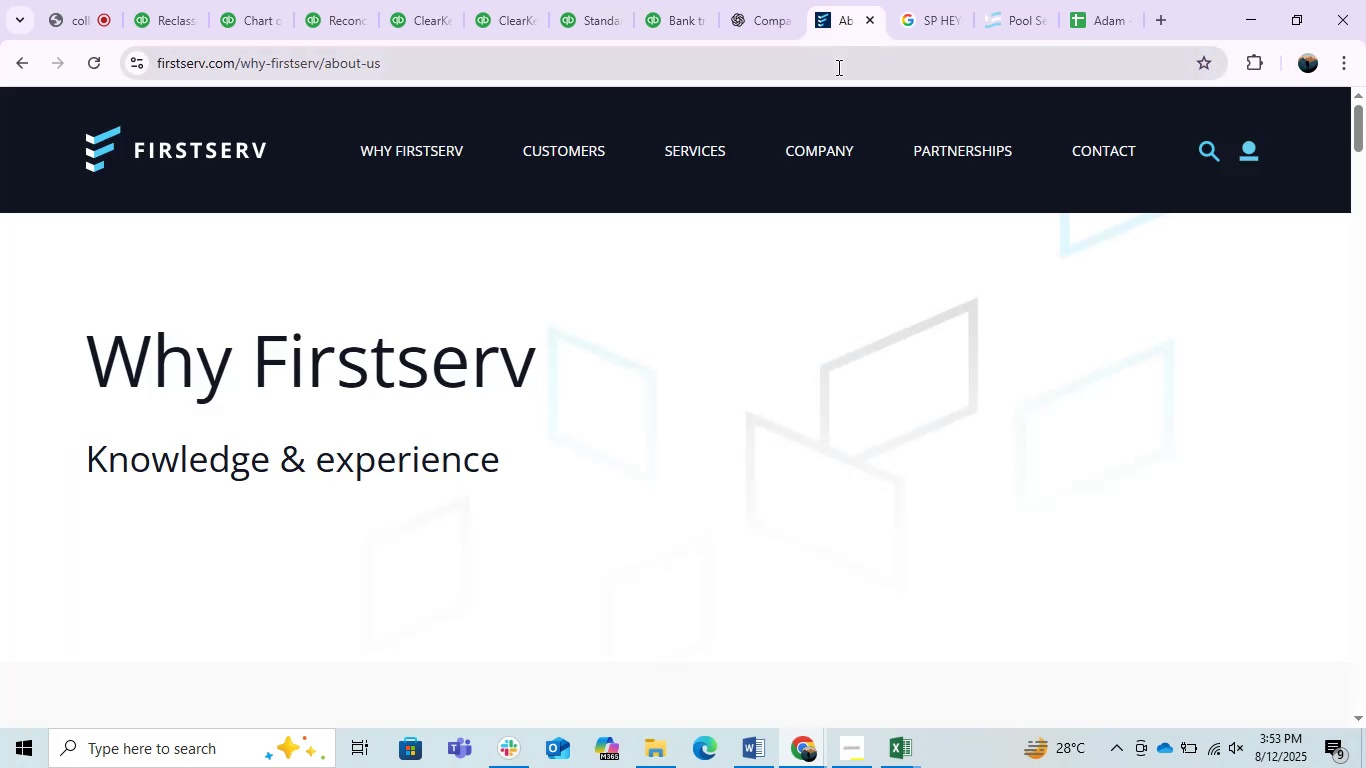 
key(Control+ControlLeft)
 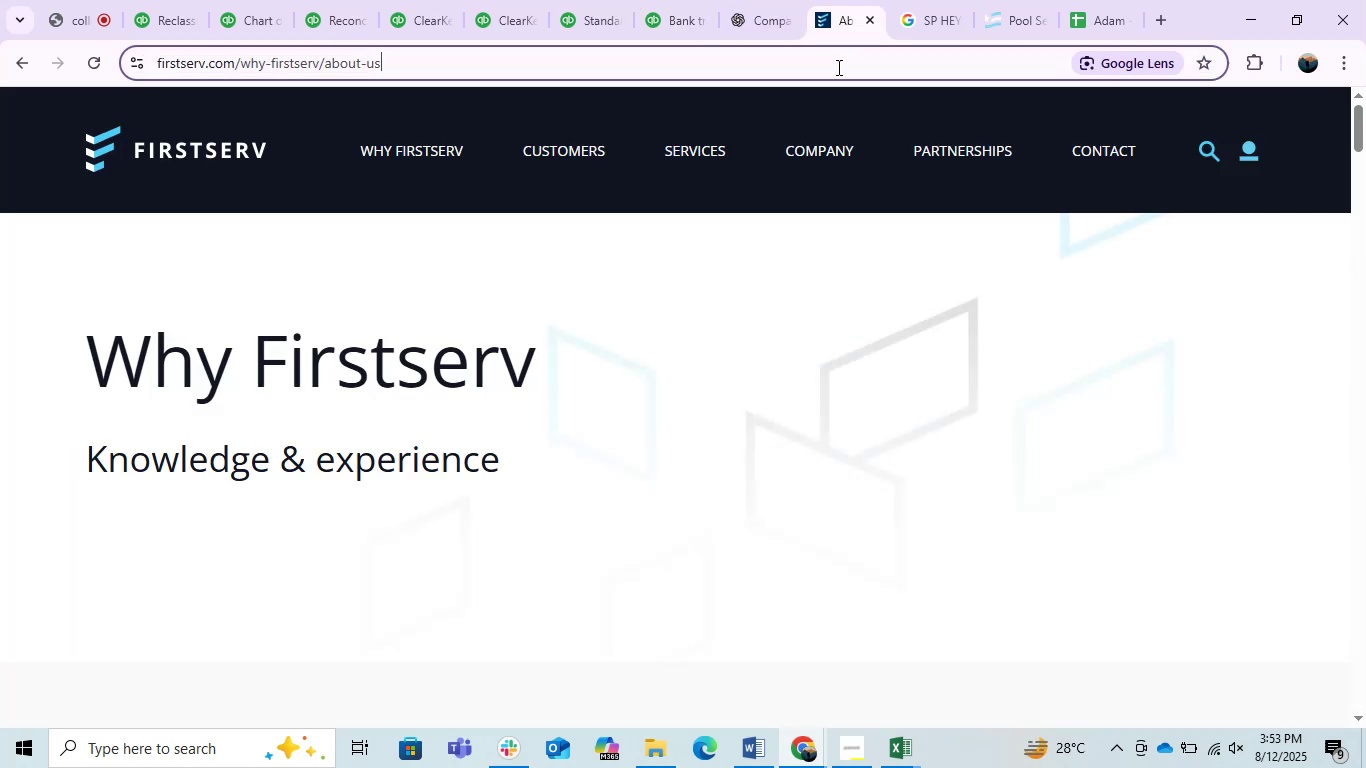 
key(Control+V)
 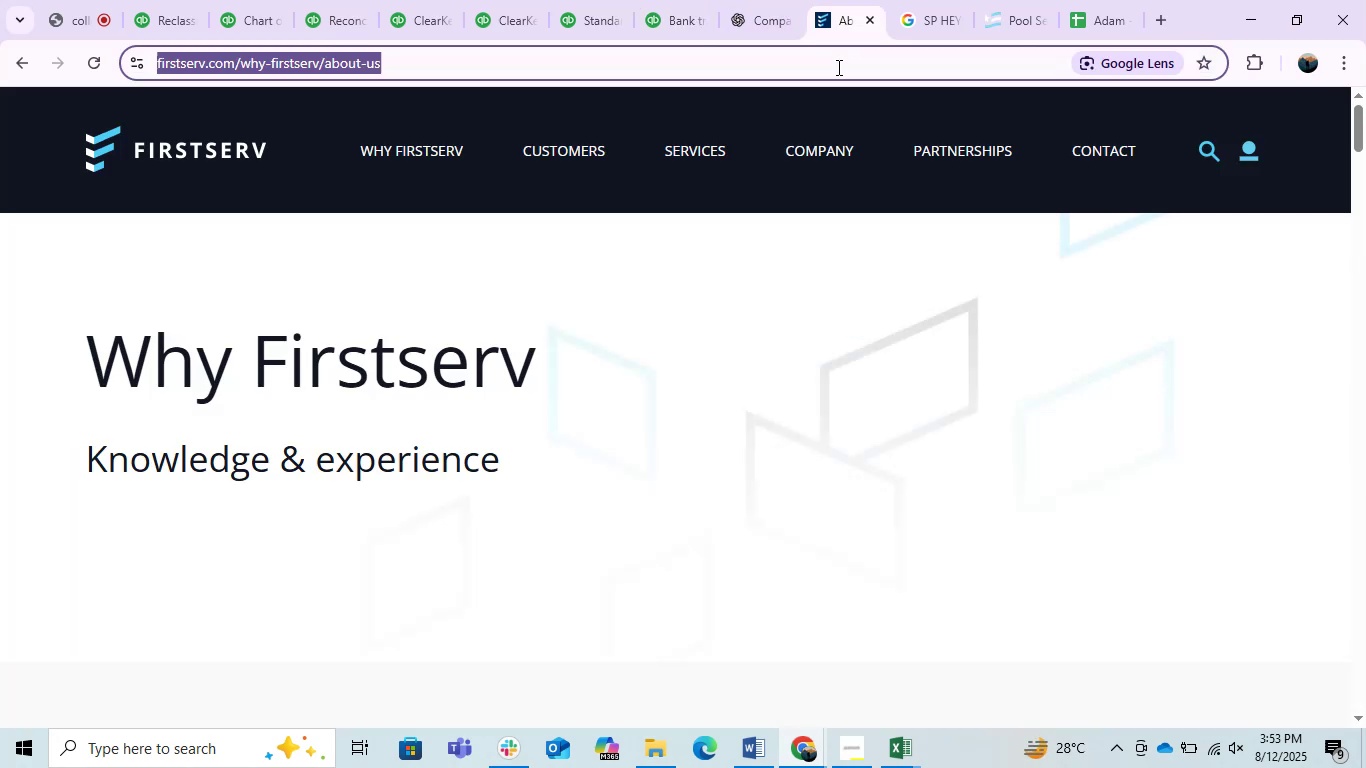 
triple_click([837, 67])
 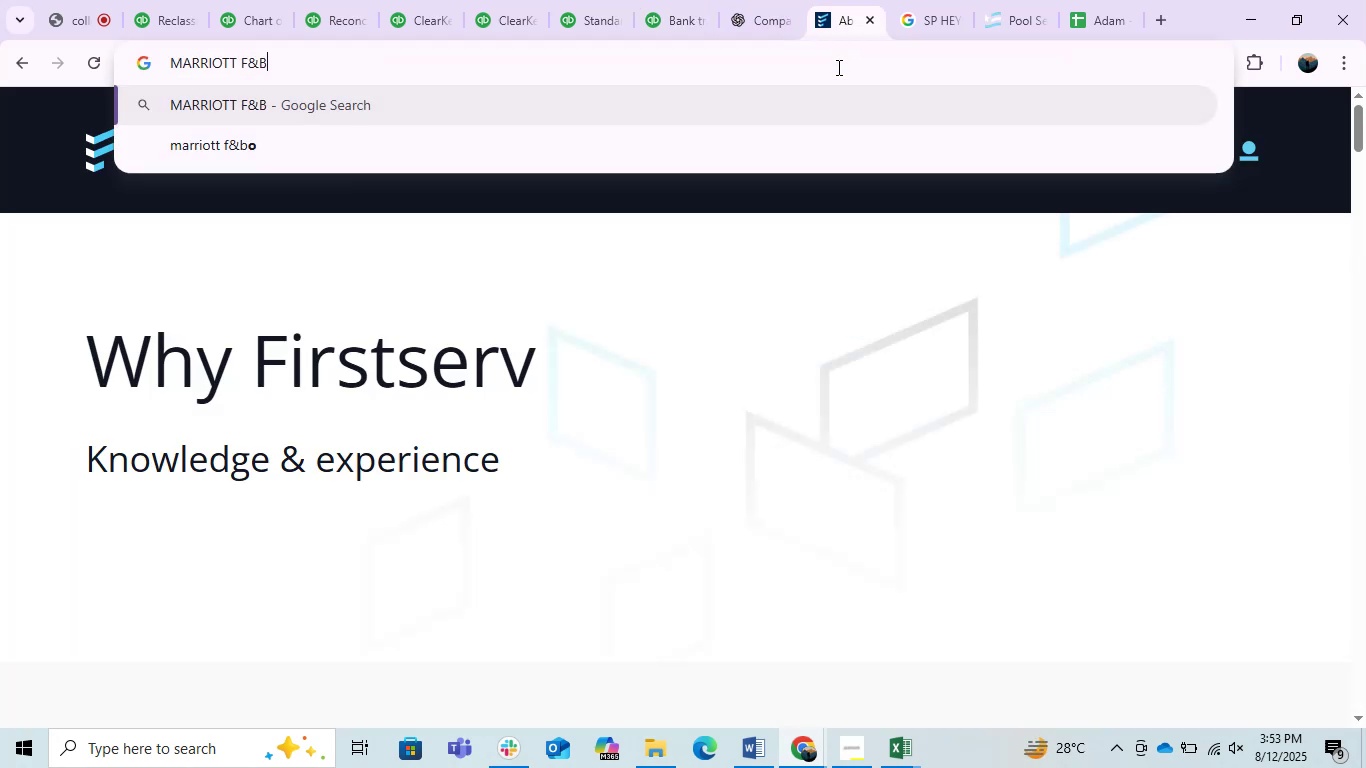 
key(Enter)
 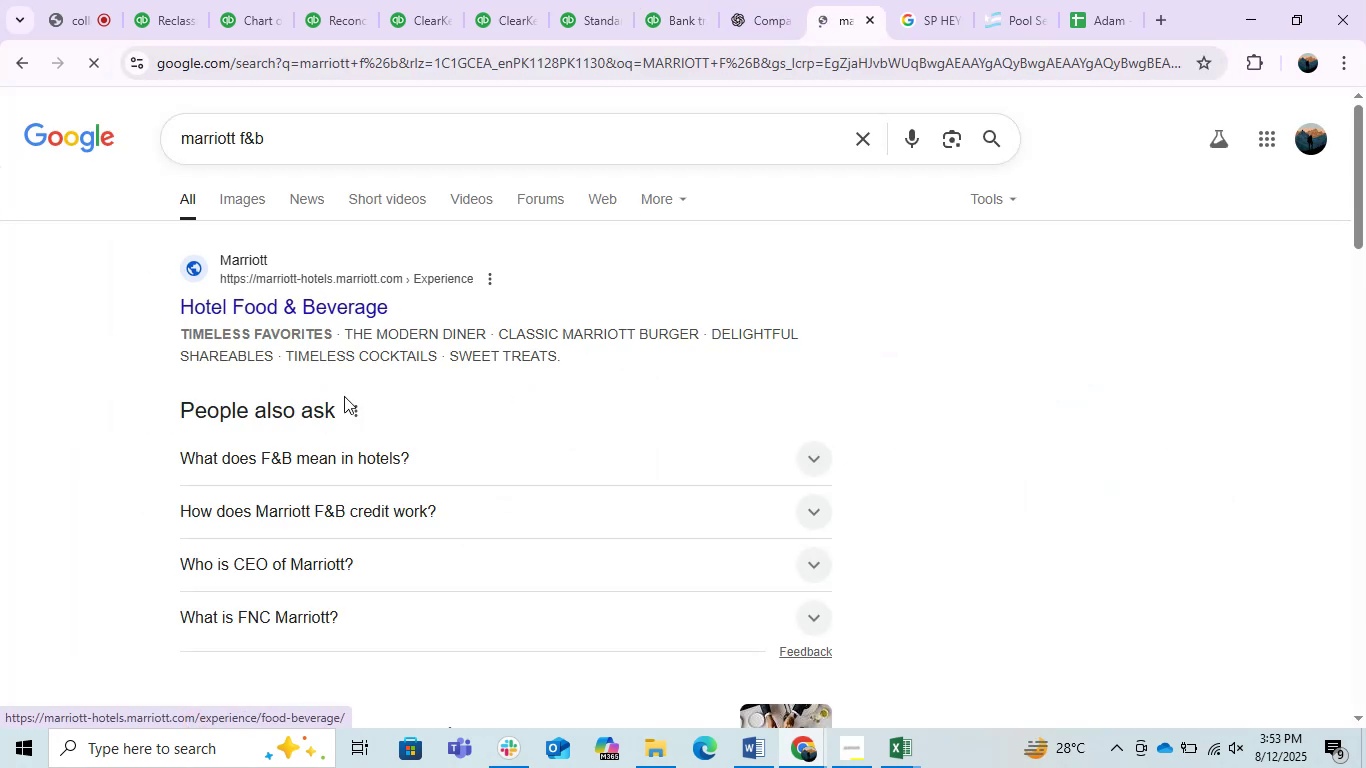 
scroll: coordinate [423, 485], scroll_direction: down, amount: 2.0
 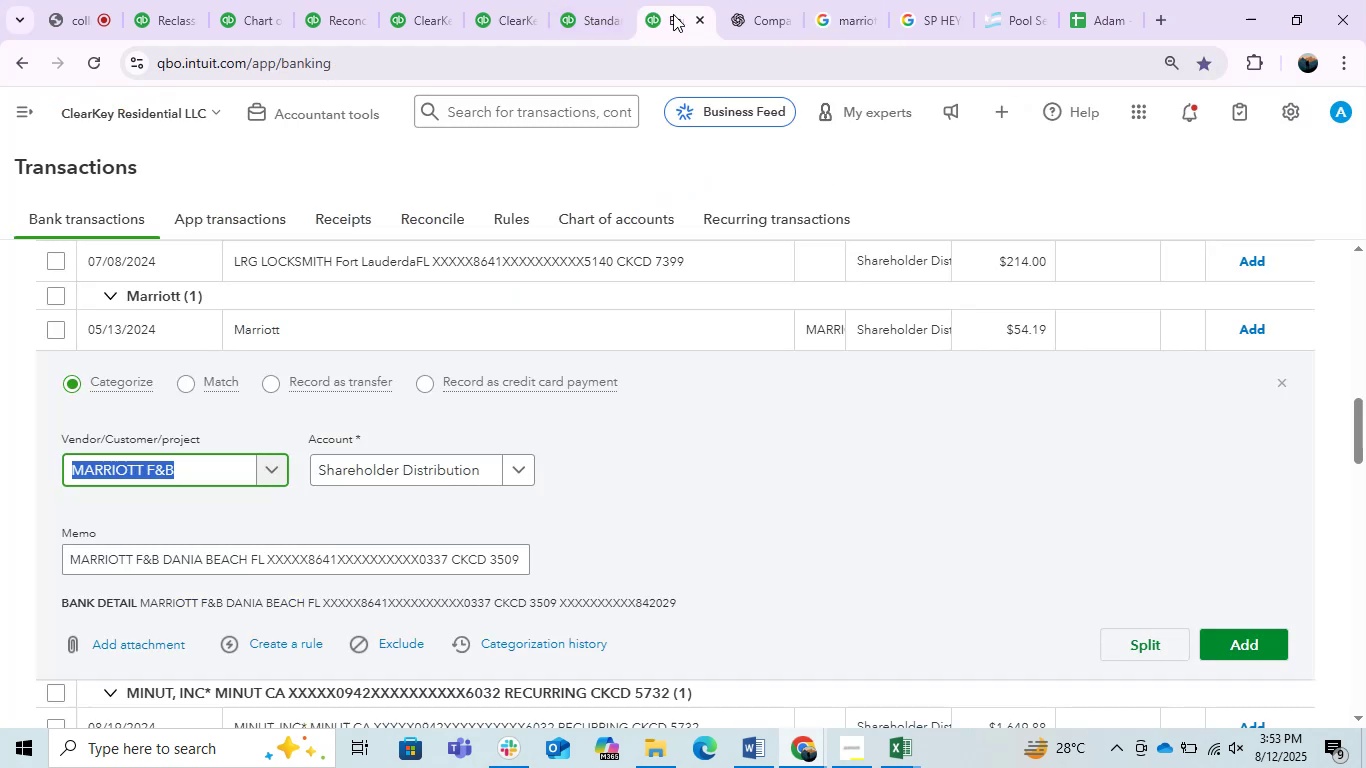 
left_click([418, 468])
 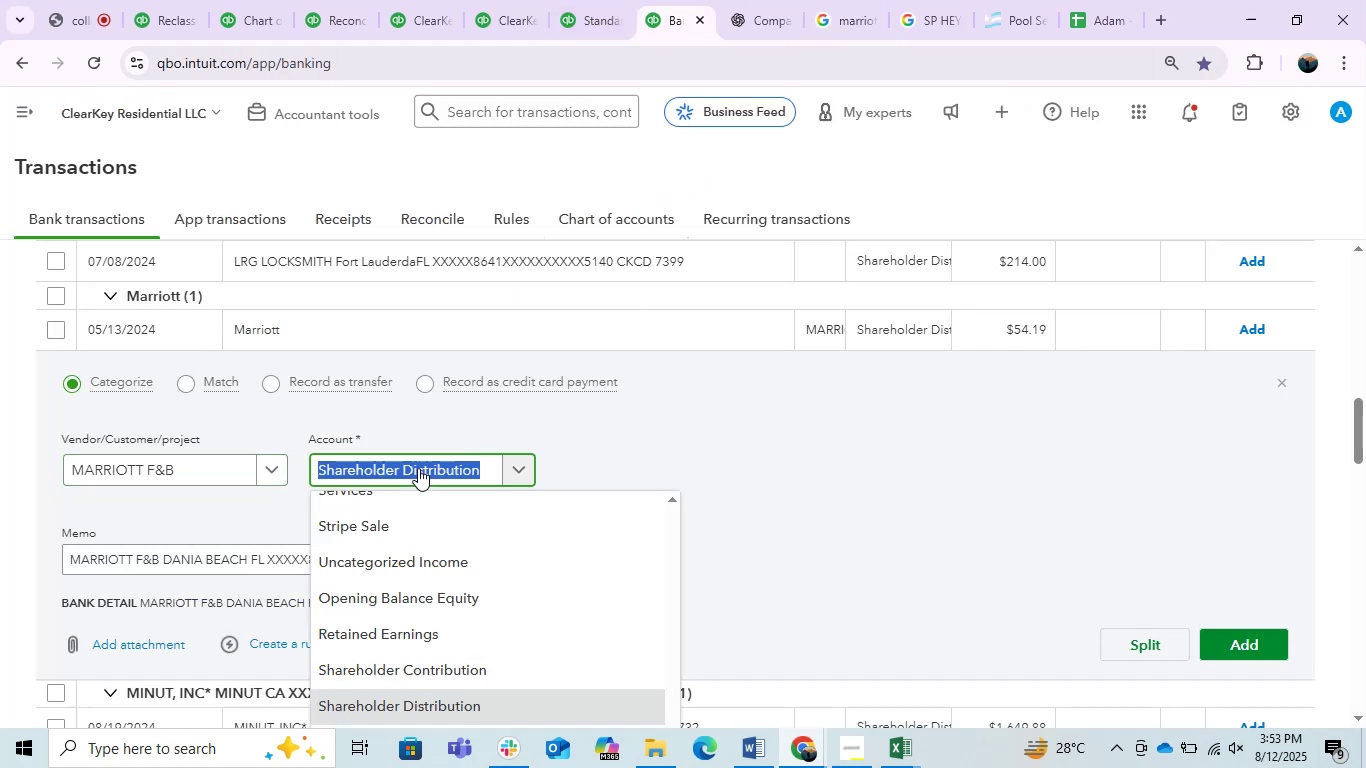 
type(mea)
 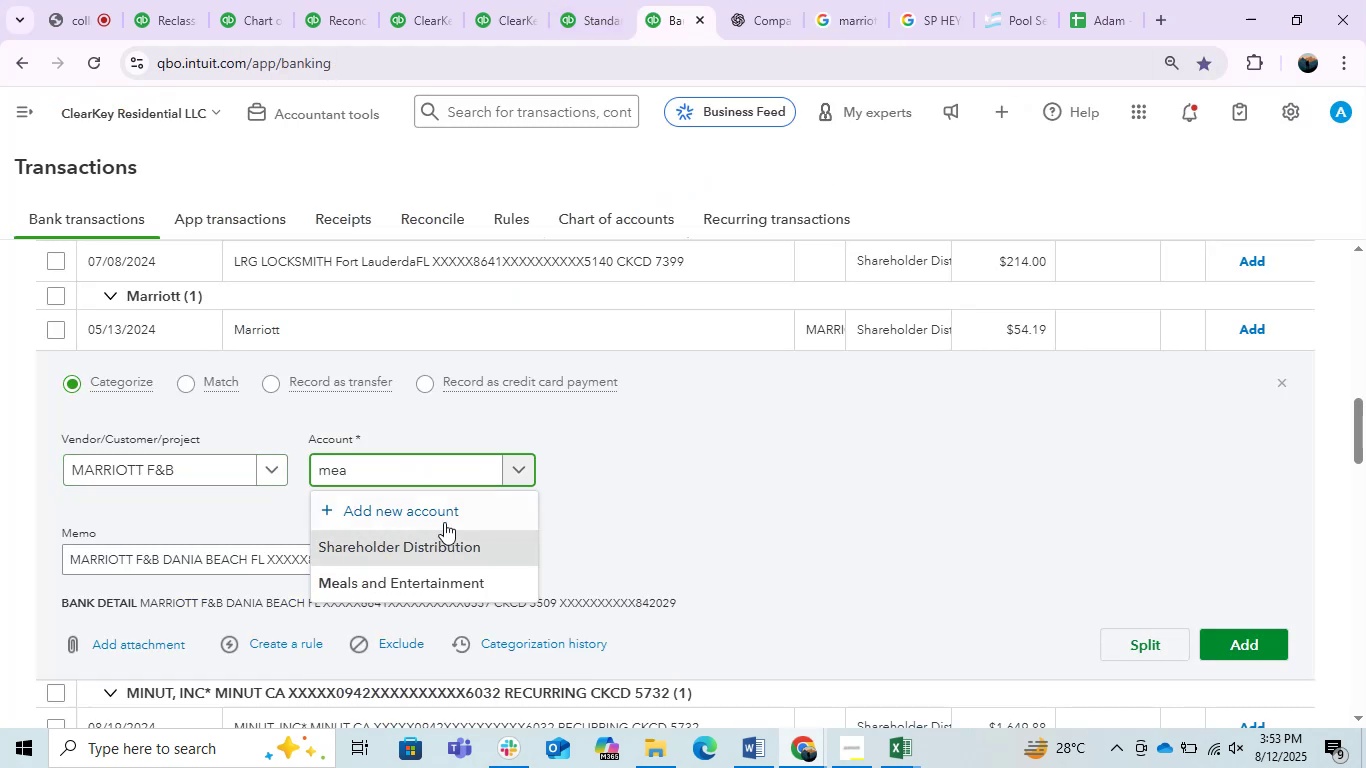 
left_click([437, 586])
 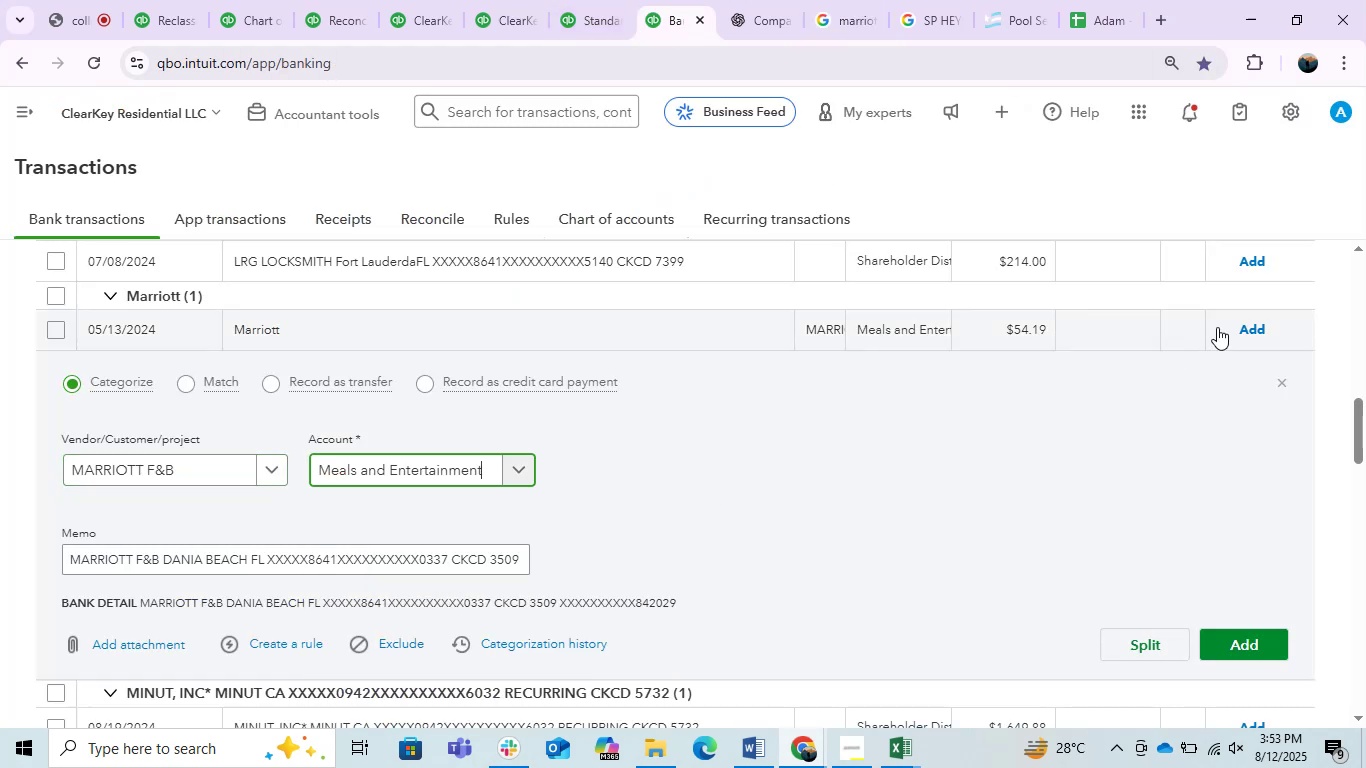 
left_click([1239, 327])
 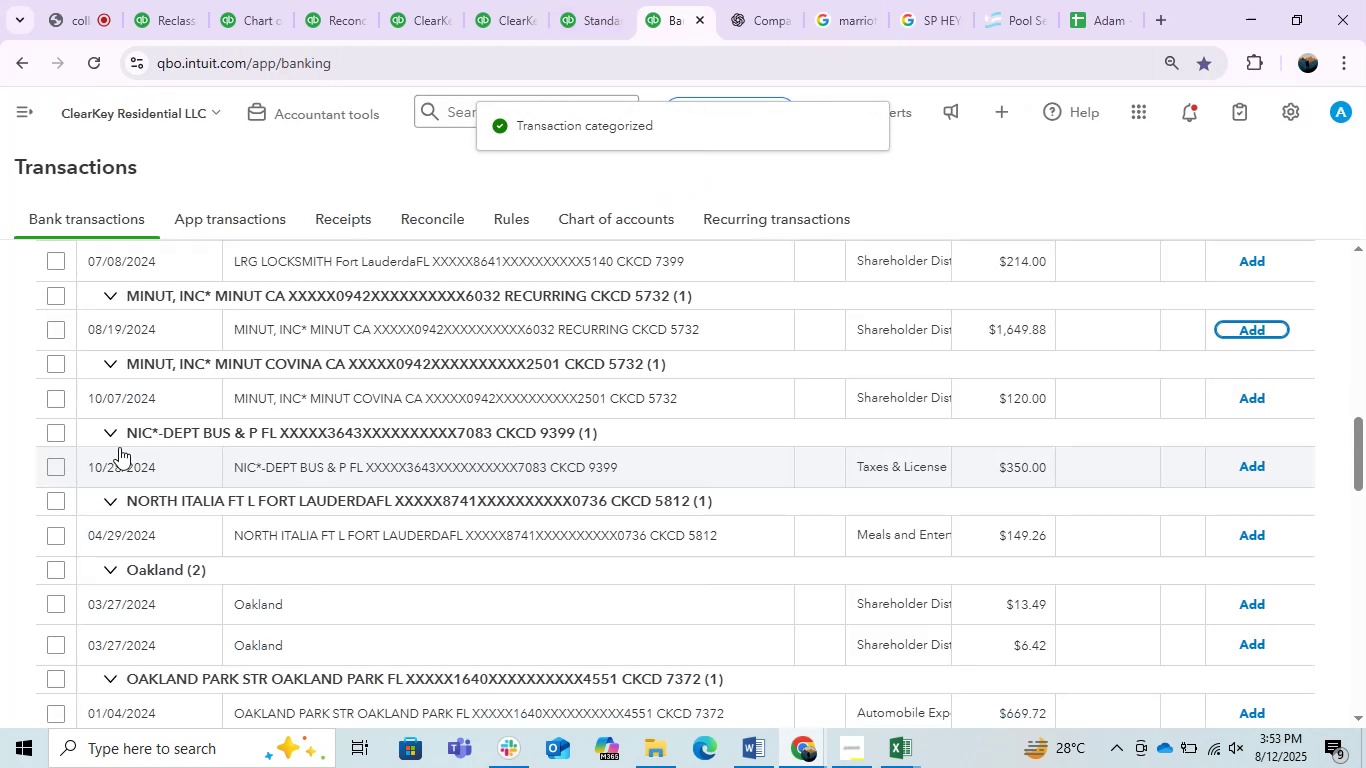 
left_click([295, 591])
 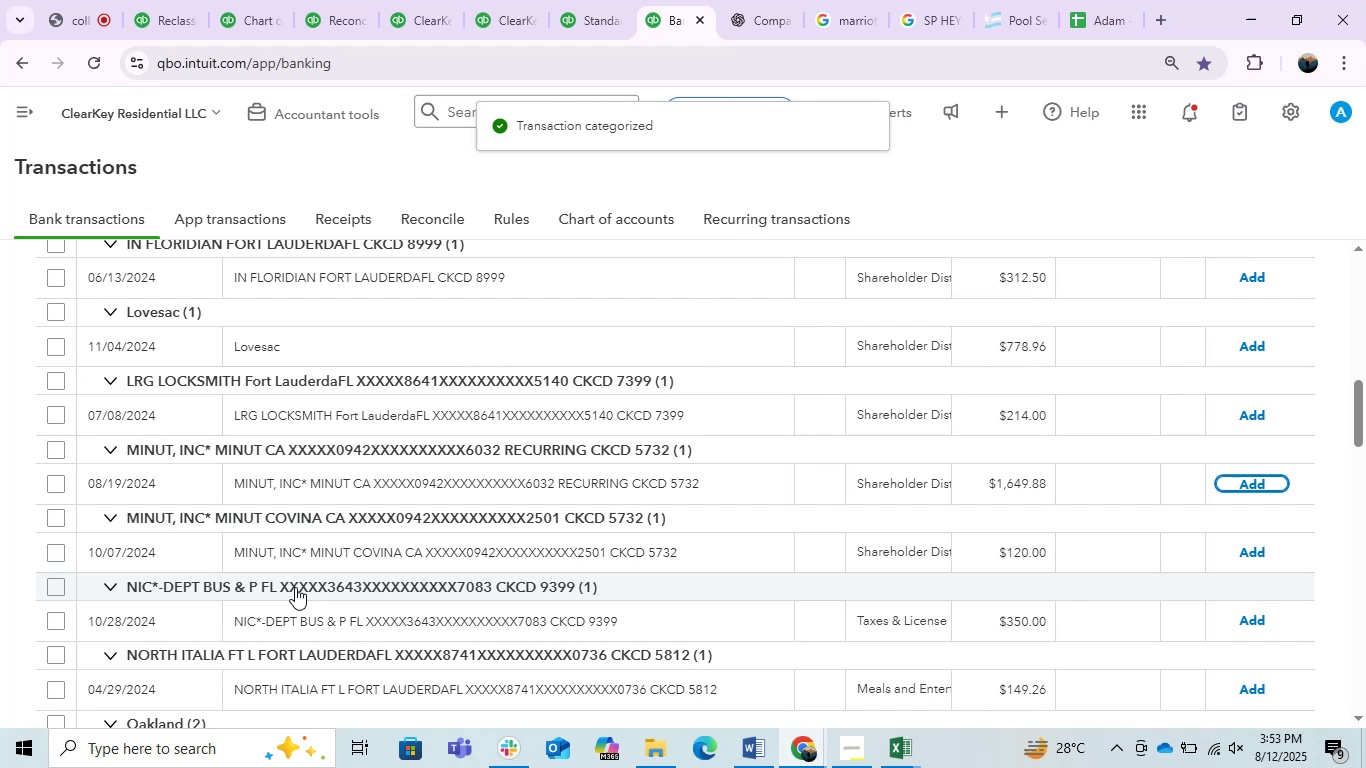 
scroll: coordinate [295, 587], scroll_direction: down, amount: 2.0
 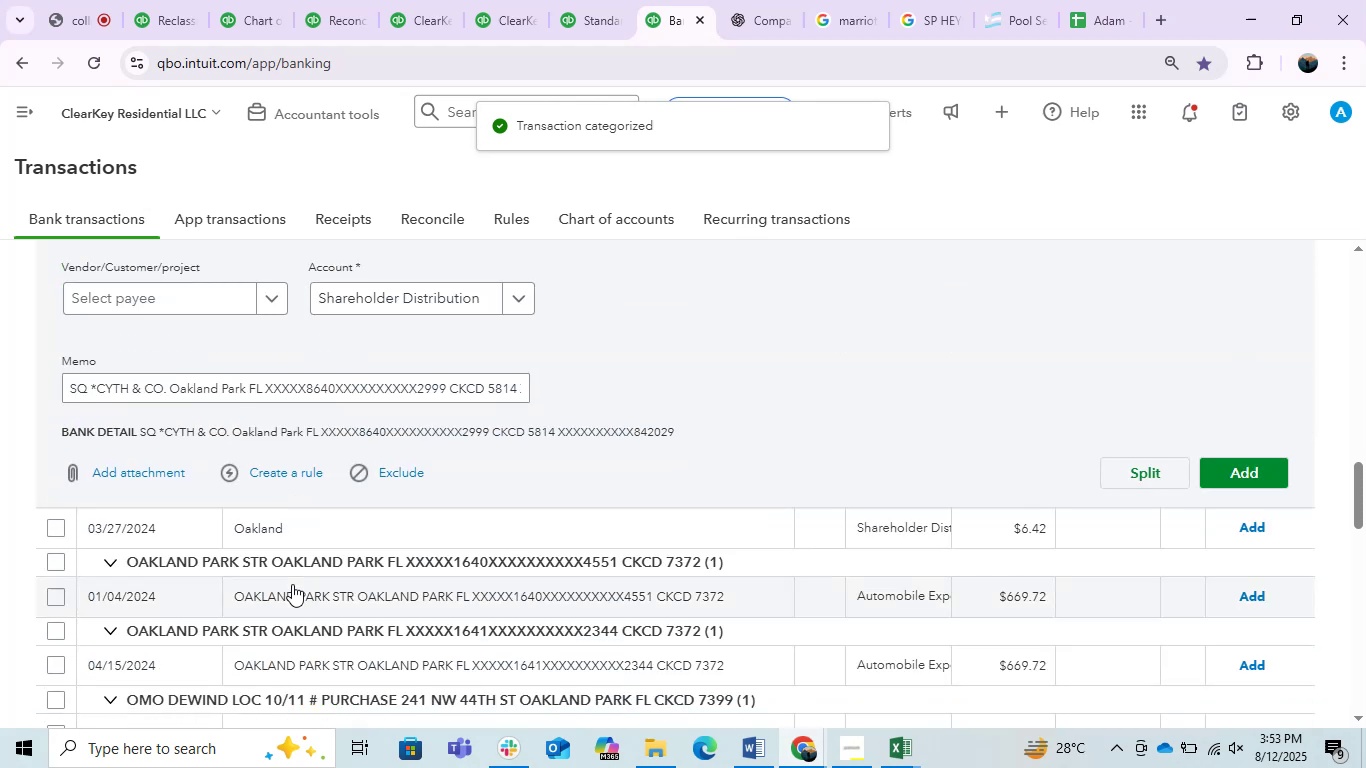 
scroll: coordinate [291, 581], scroll_direction: up, amount: 1.0
 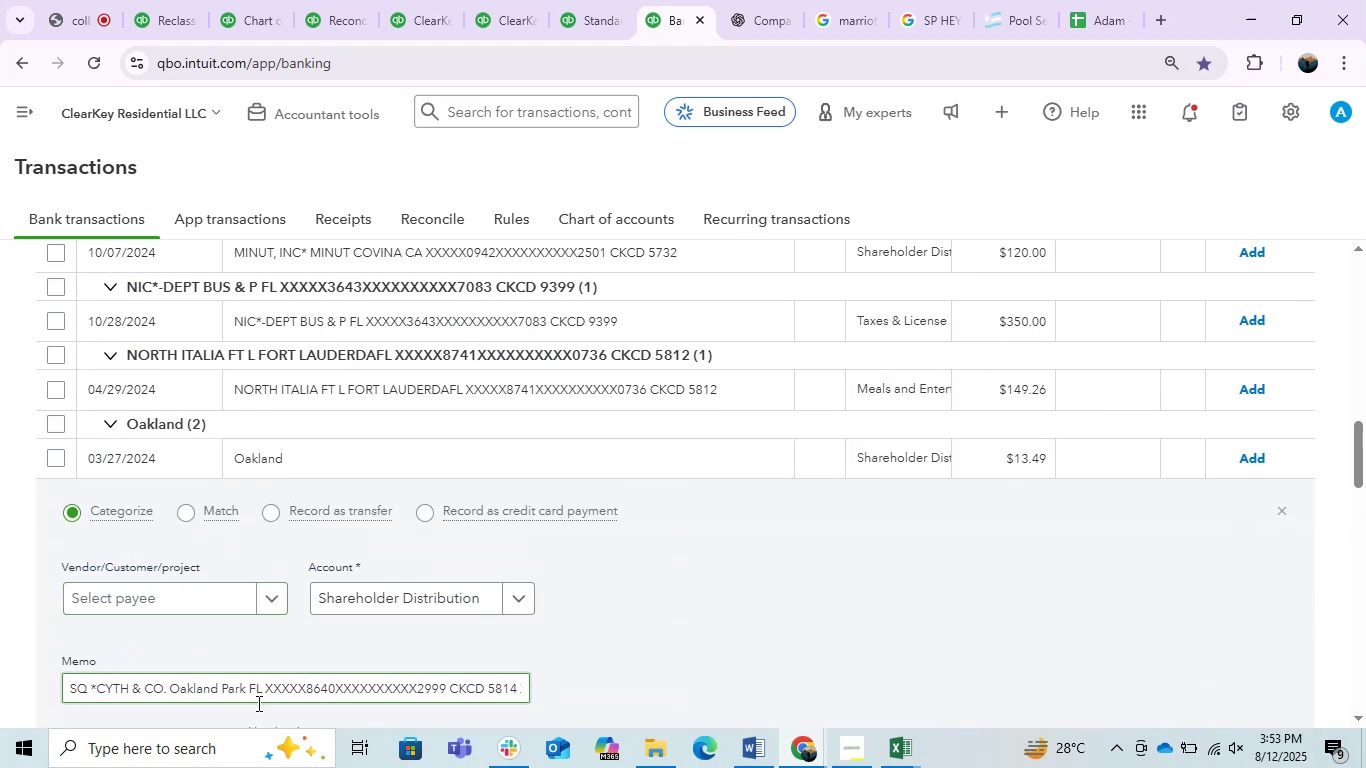 
wait(6.91)
 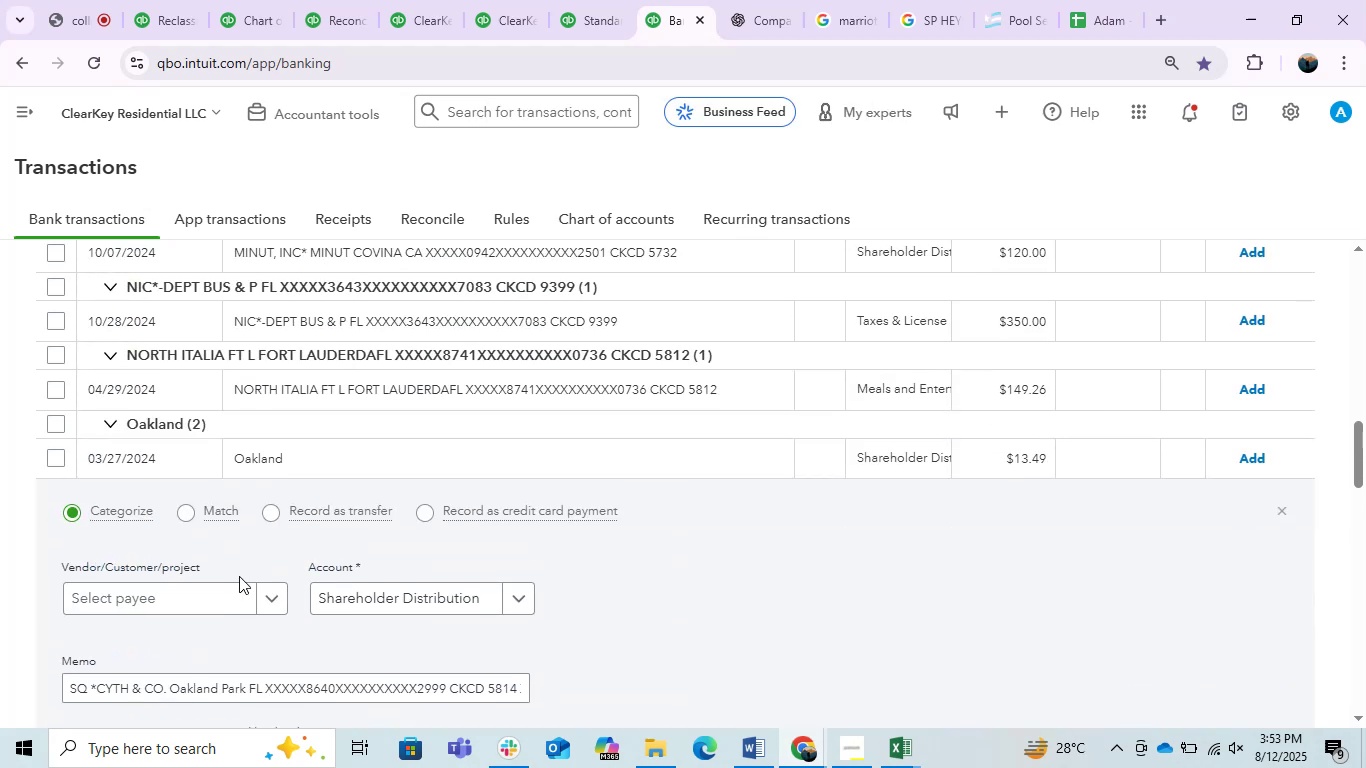 
left_click_drag(start_coordinate=[166, 685], to_coordinate=[103, 685])
 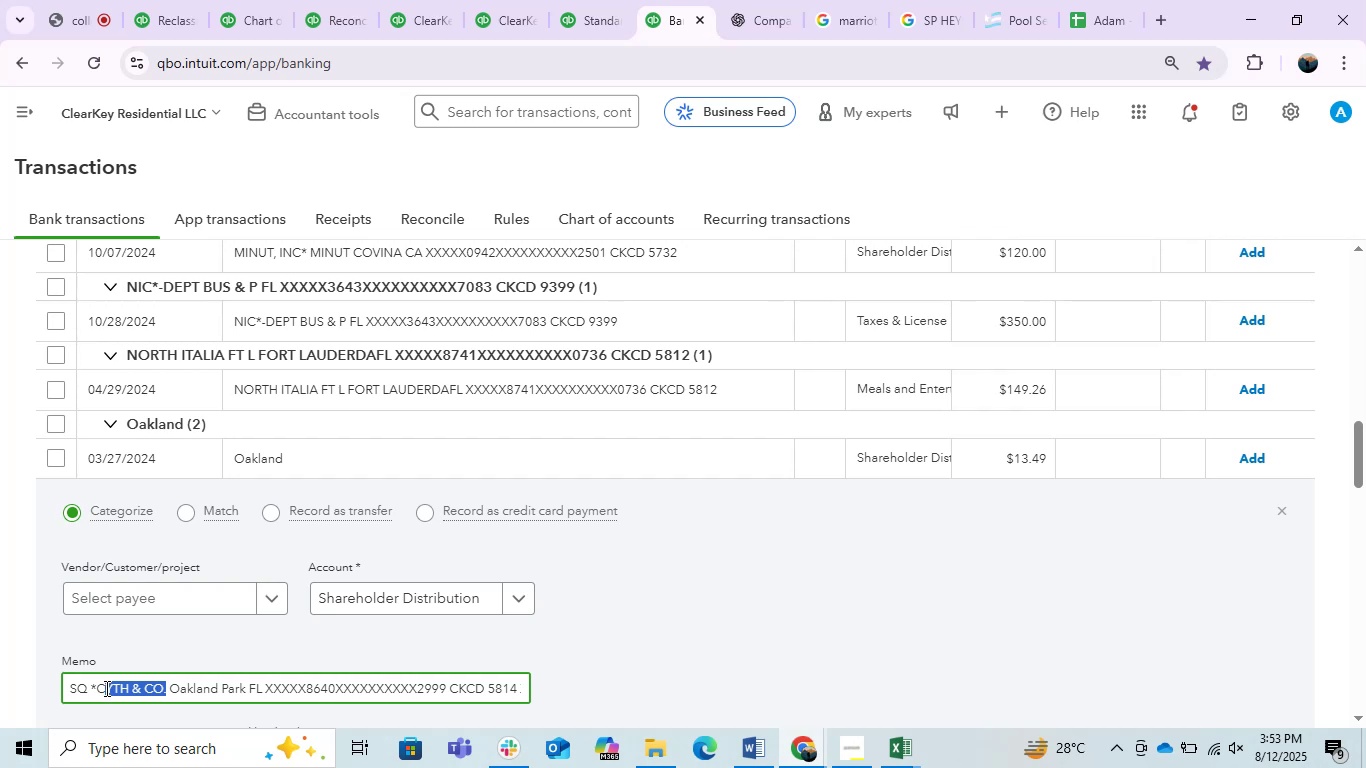 
left_click_drag(start_coordinate=[96, 689], to_coordinate=[165, 695])
 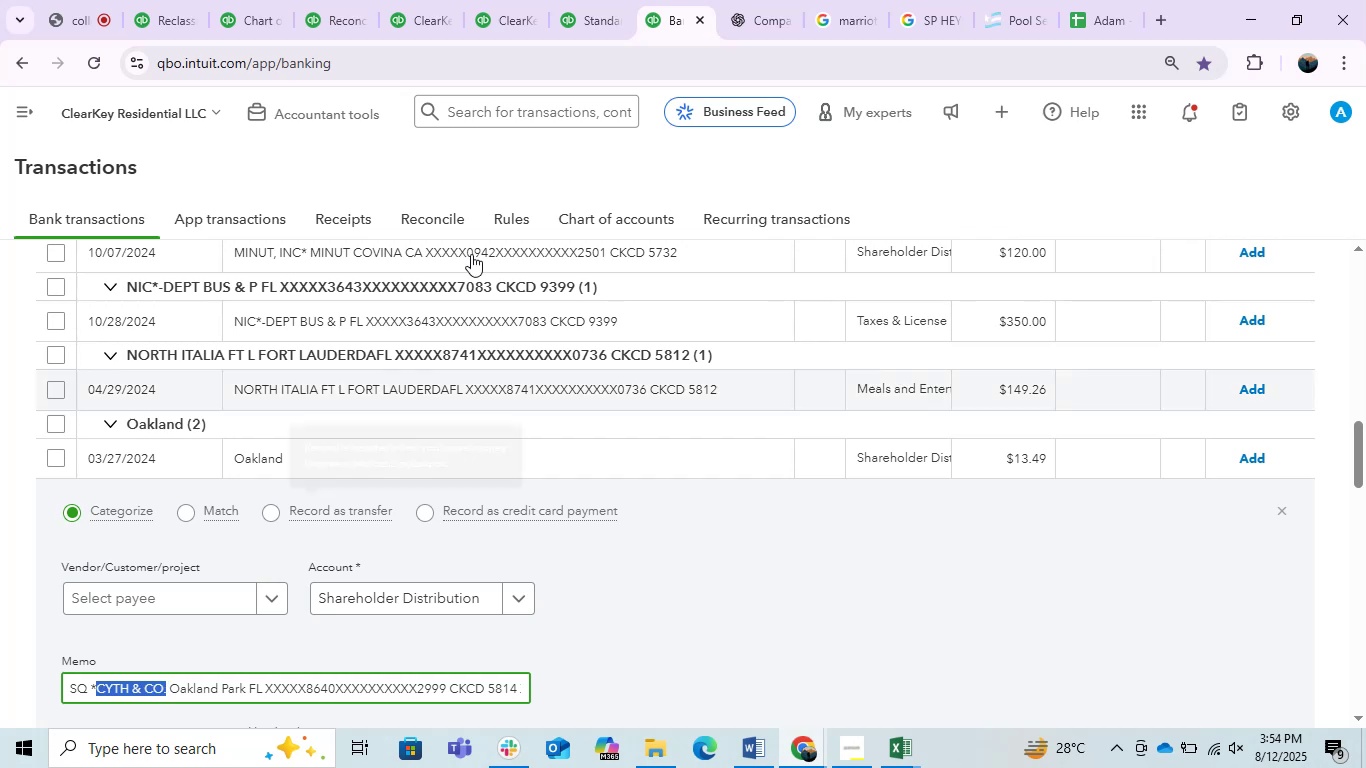 
key(Control+C)
 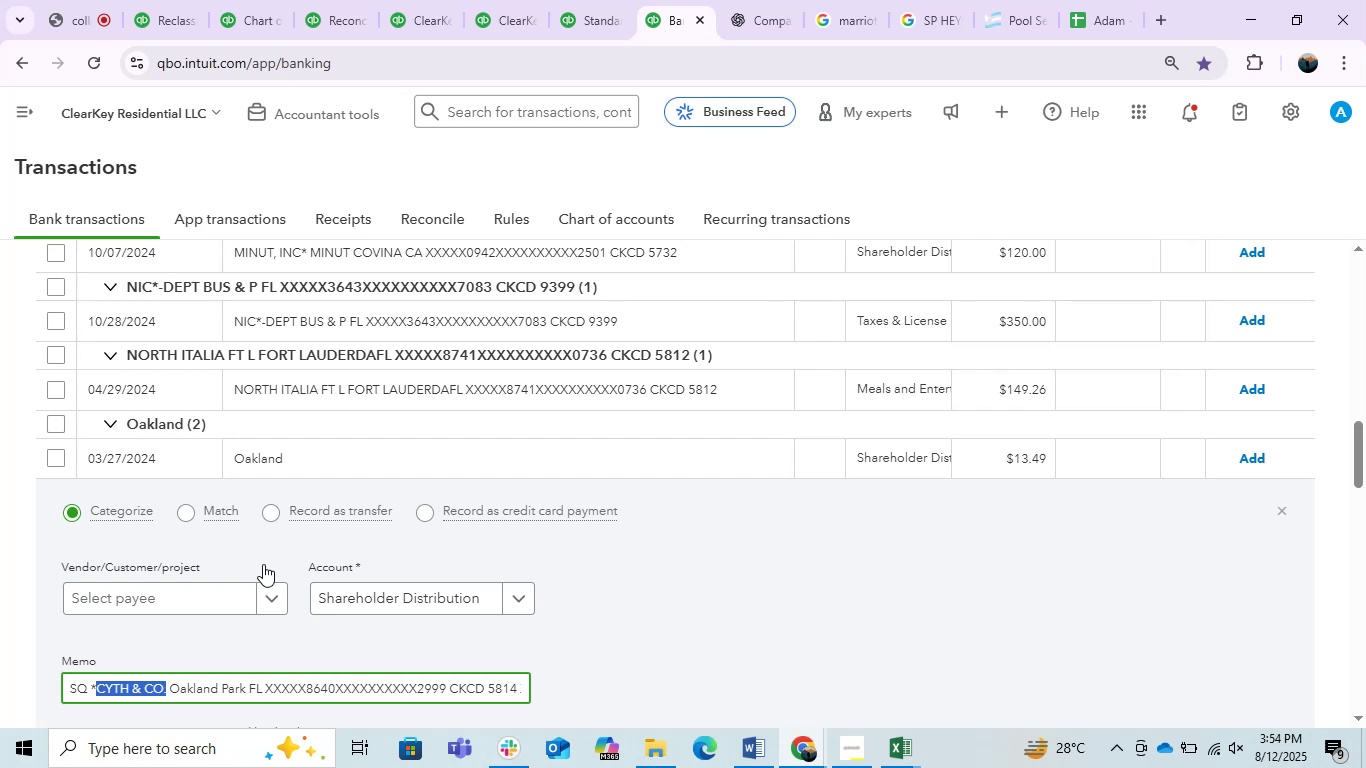 
key(Control+C)
 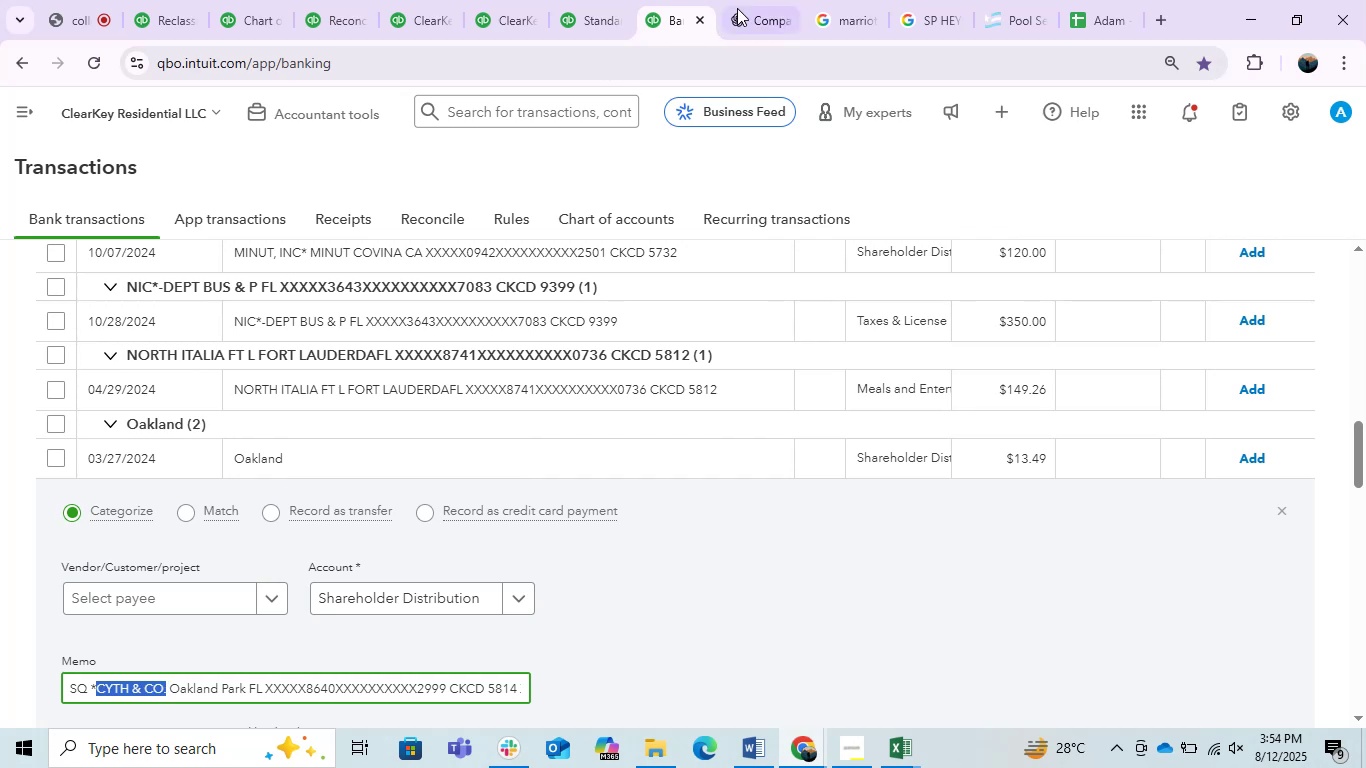 
left_click_drag(start_coordinate=[767, 3], to_coordinate=[776, 3])
 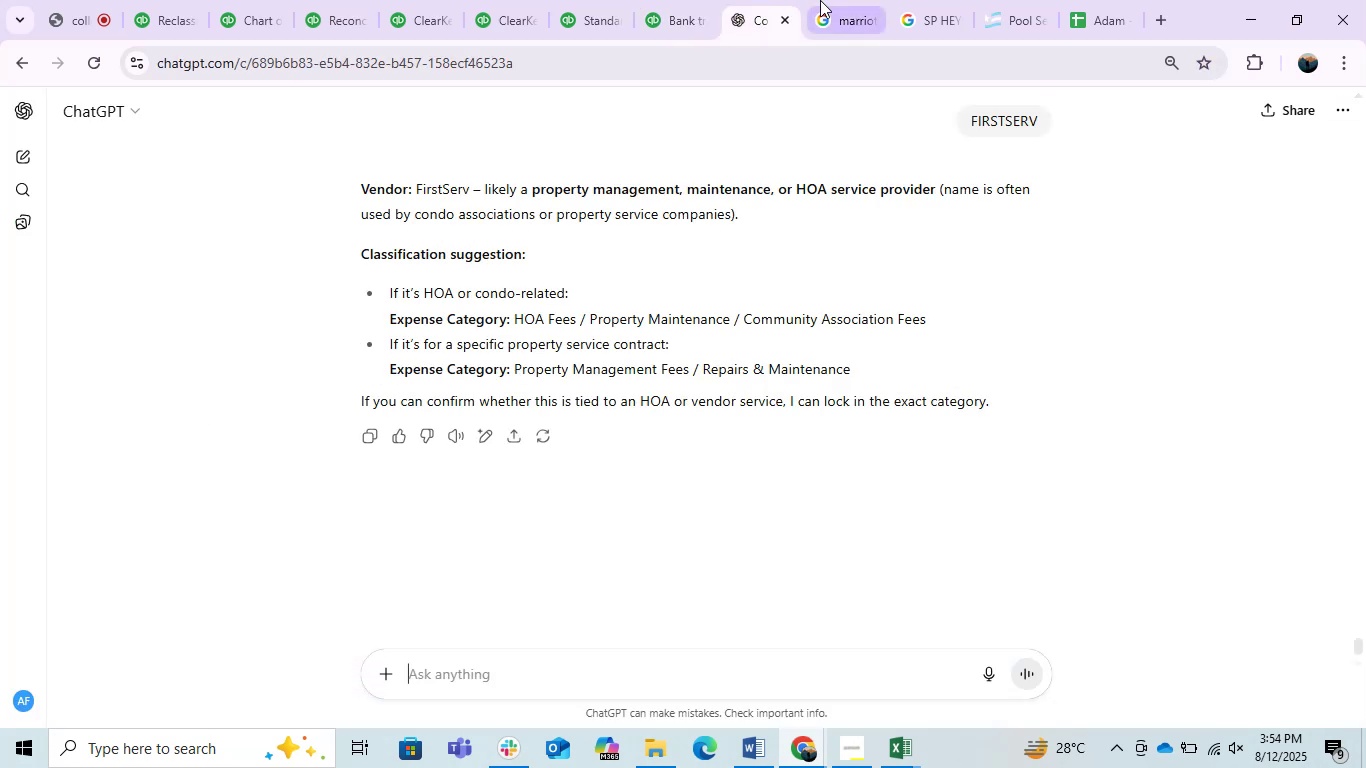 
double_click([824, 0])
 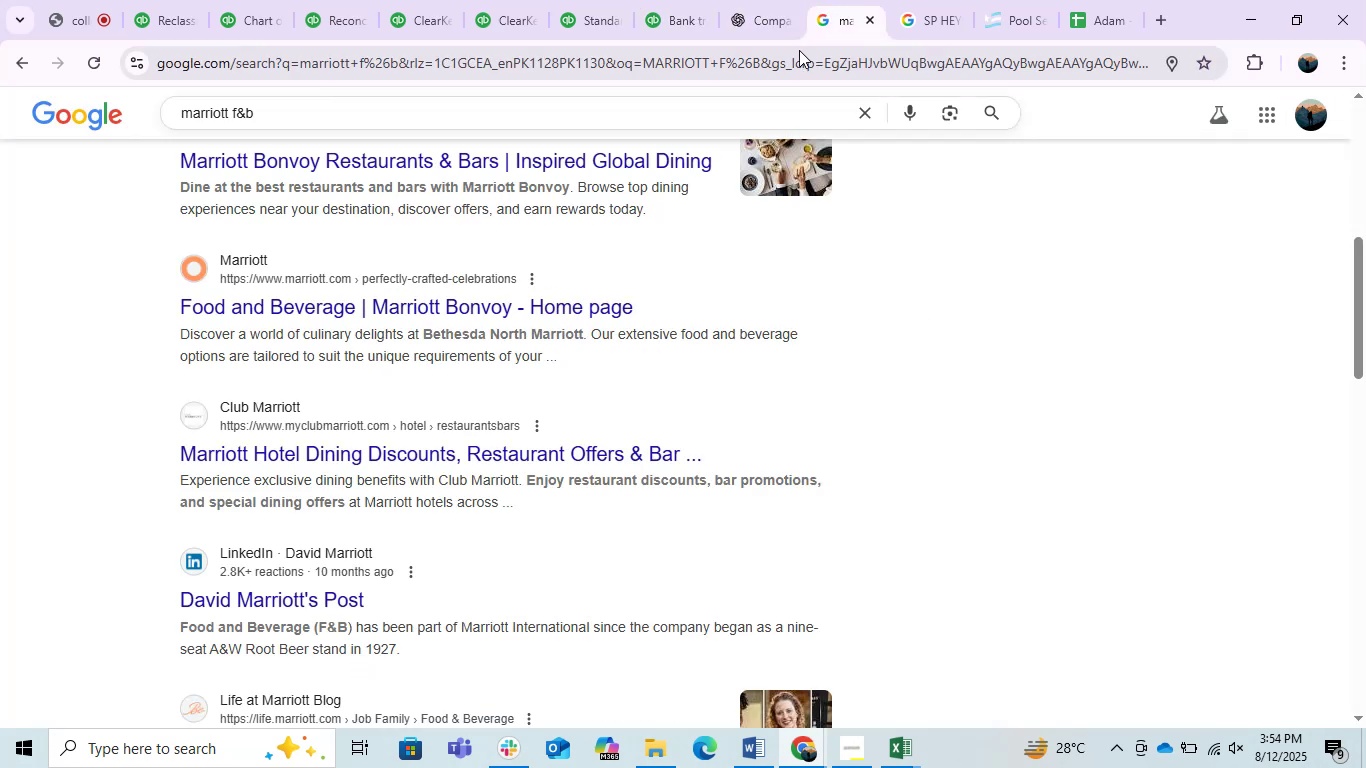 
key(Control+ControlLeft)
 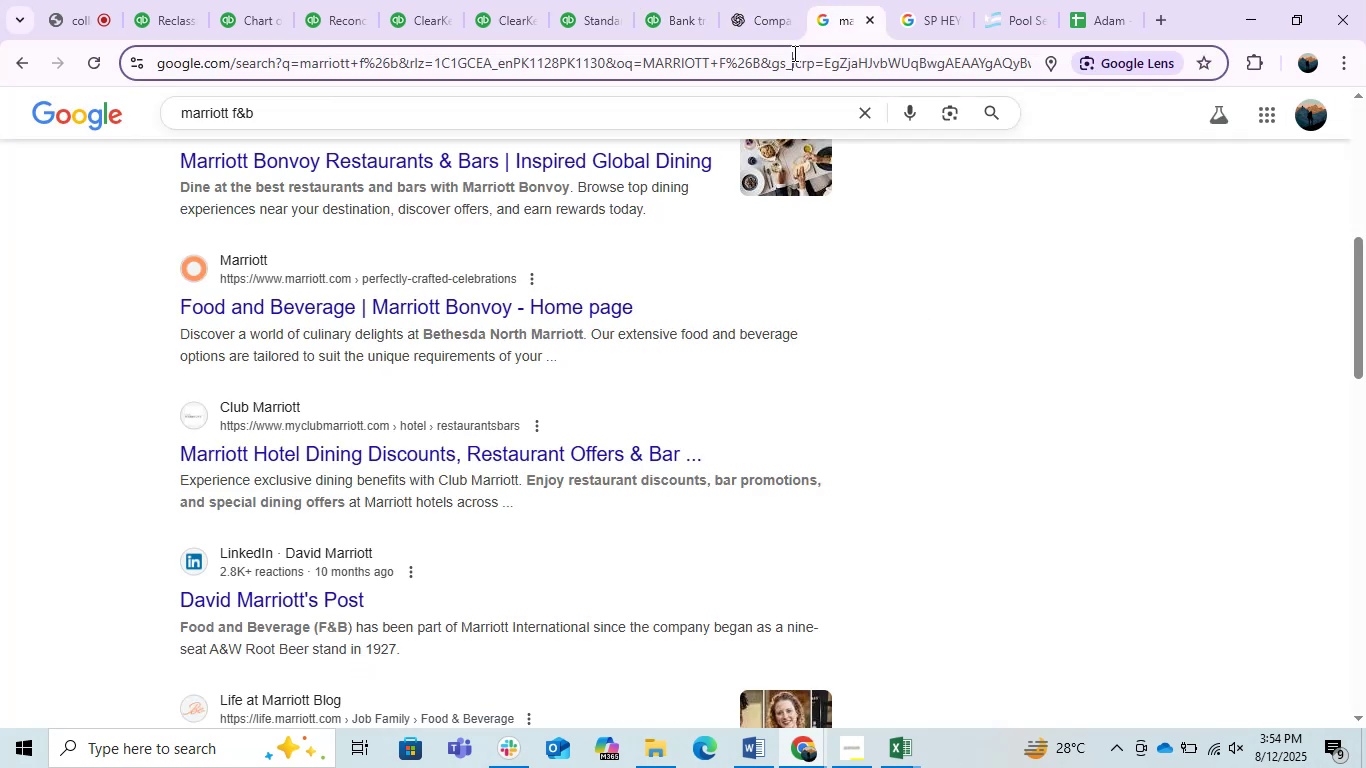 
key(Control+V)
 